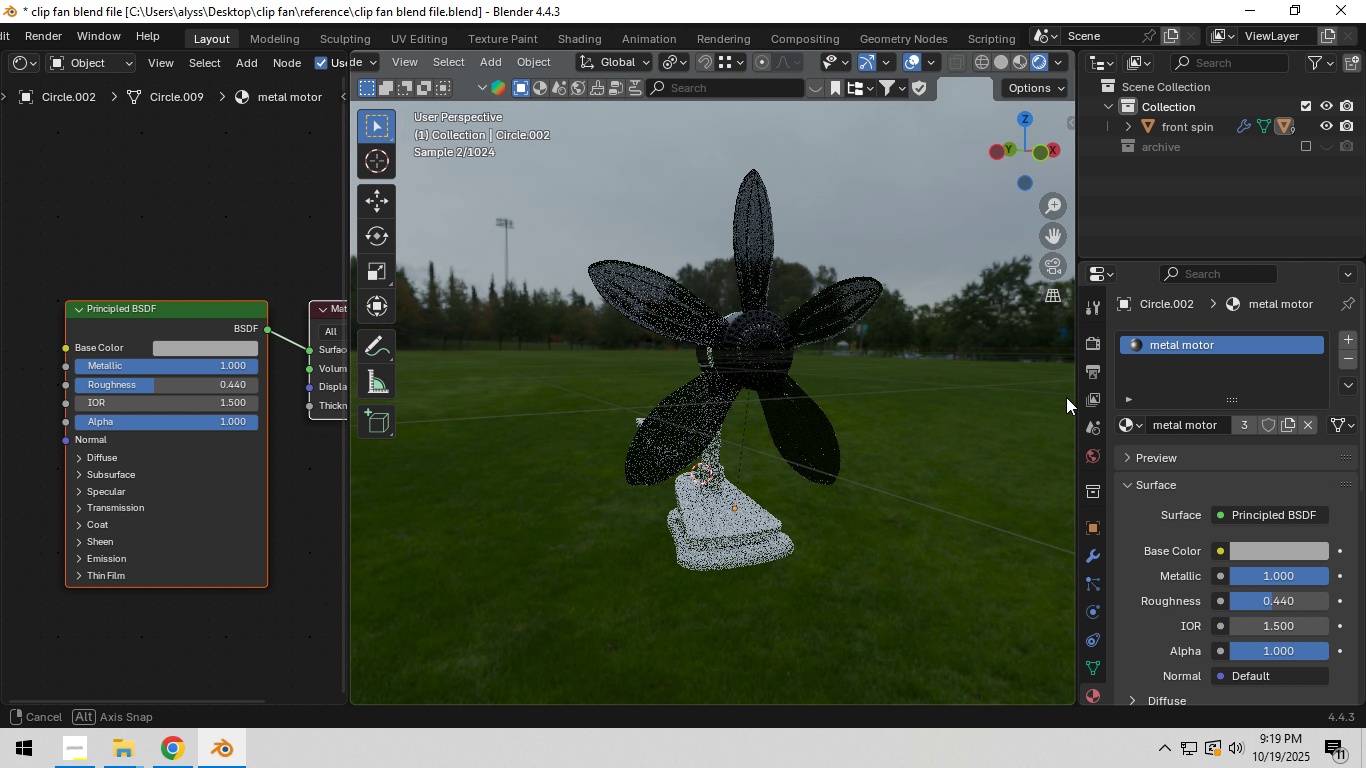 
wait(15.12)
 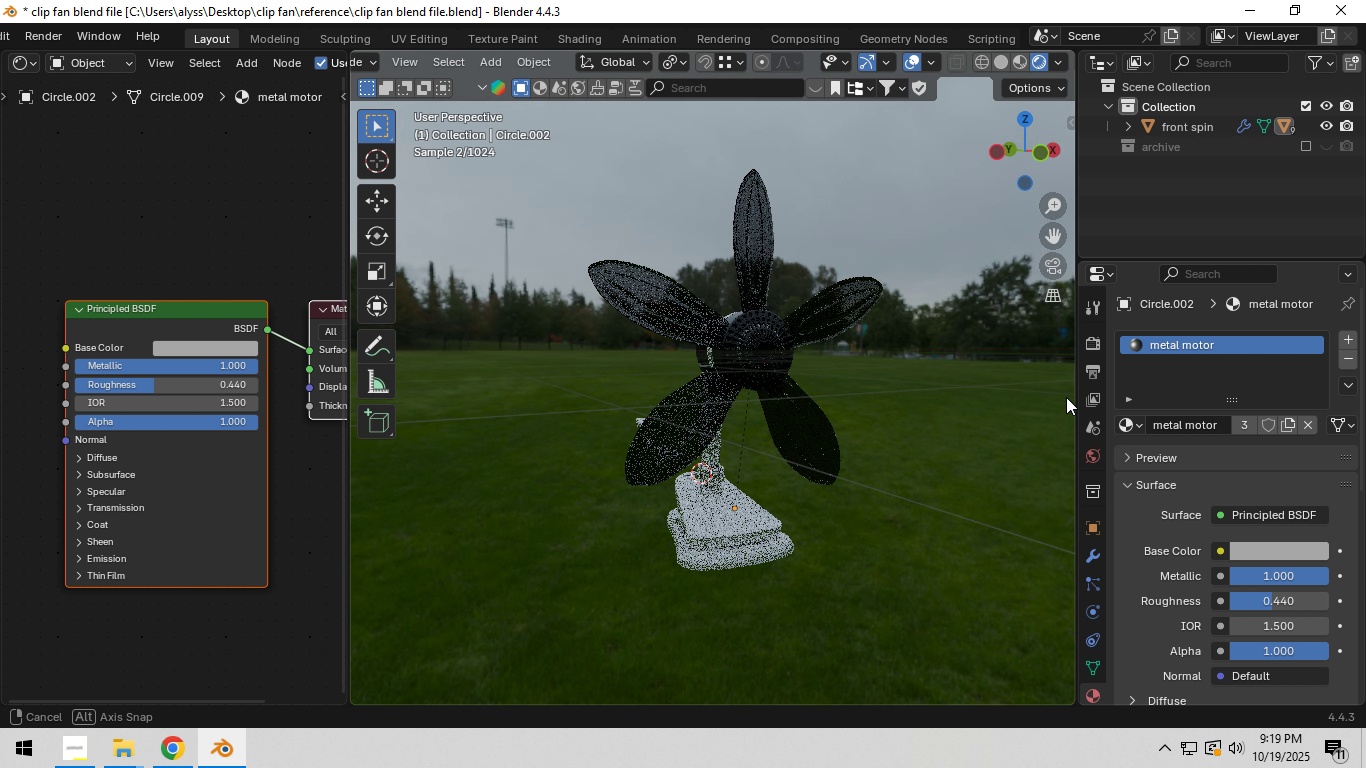 
hold_key(key=Z, duration=0.37)
 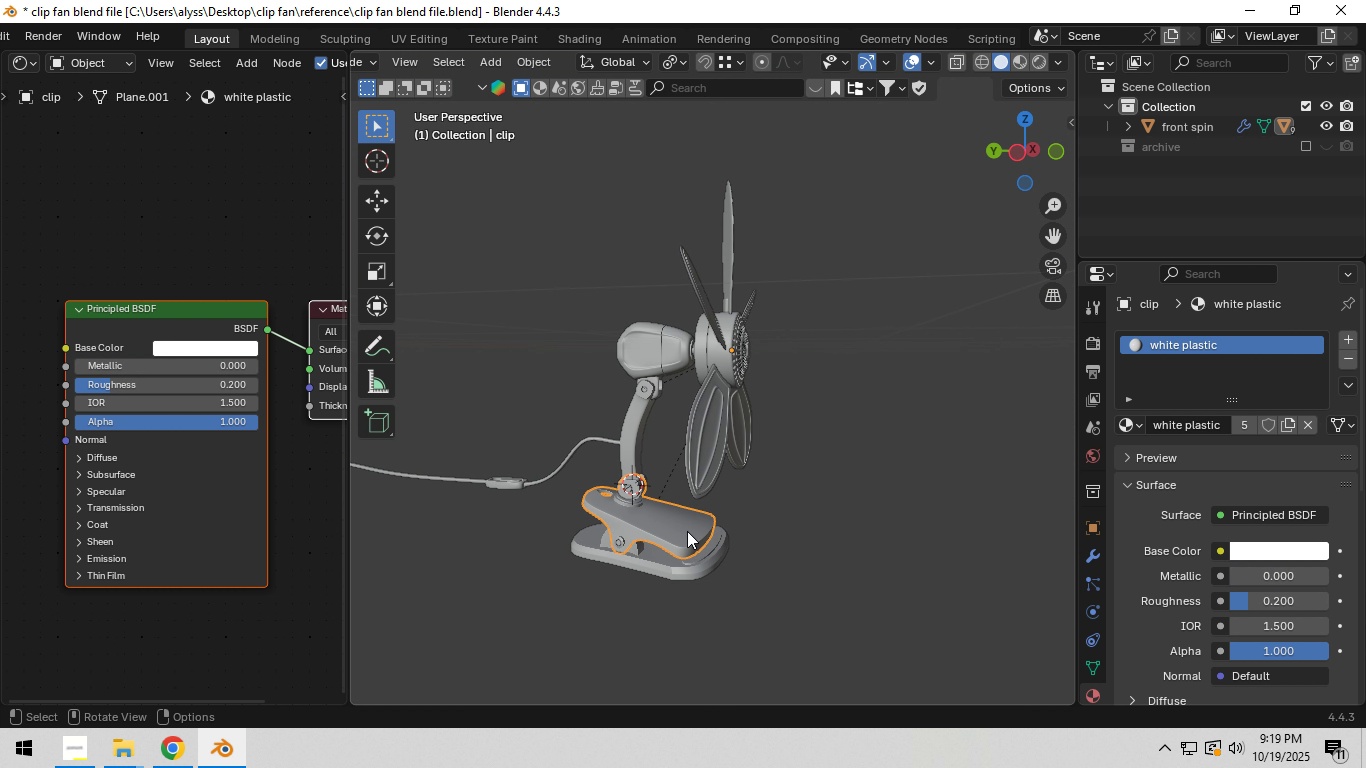 
left_click([687, 531])
 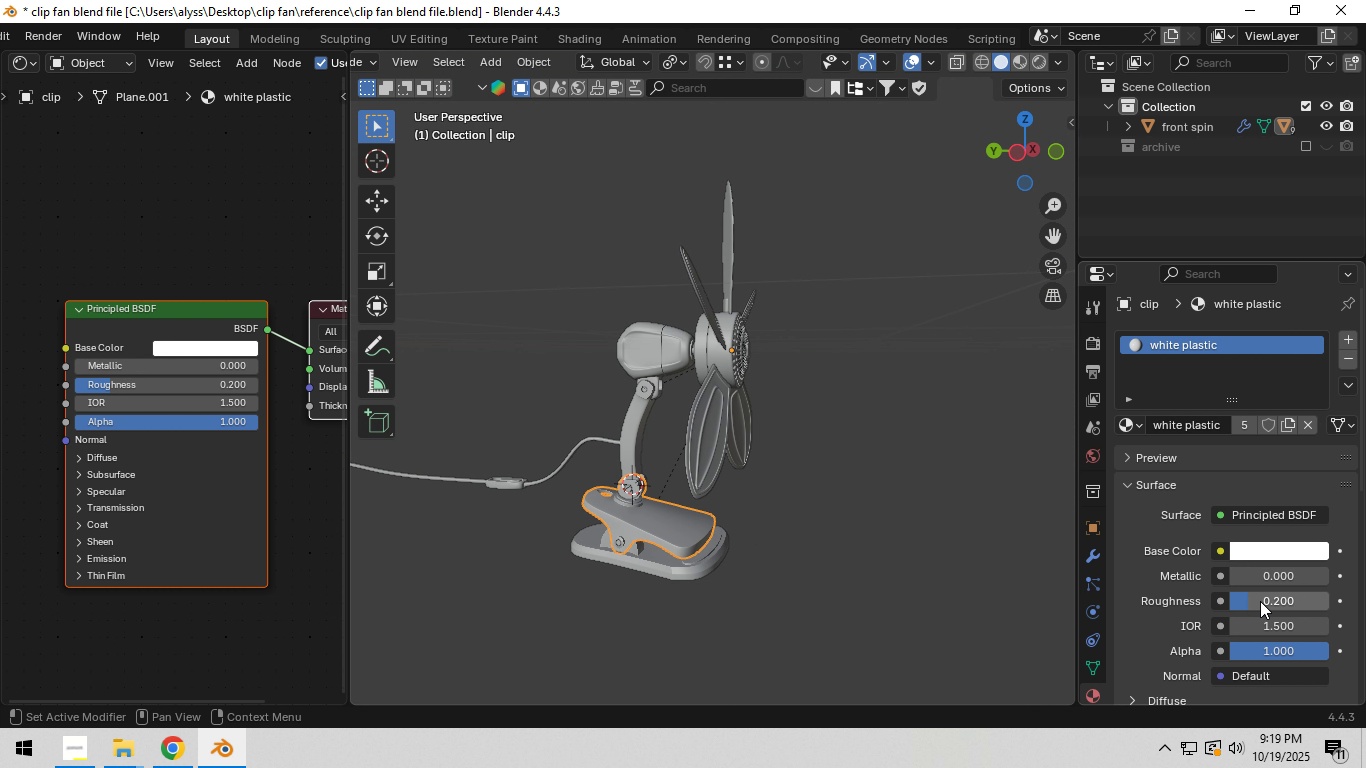 
left_click_drag(start_coordinate=[1269, 601], to_coordinate=[163, 170])
 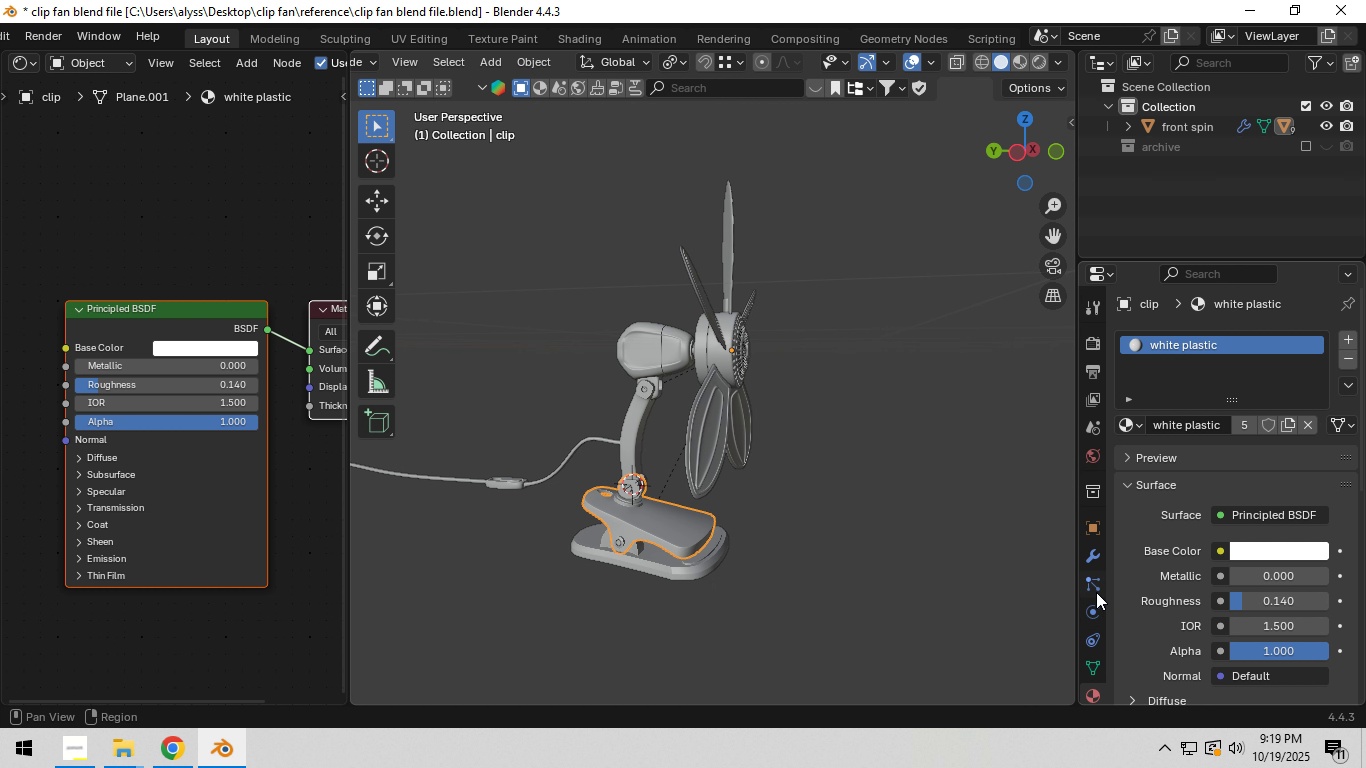 
scroll: coordinate [1156, 592], scroll_direction: down, amount: 2.0
 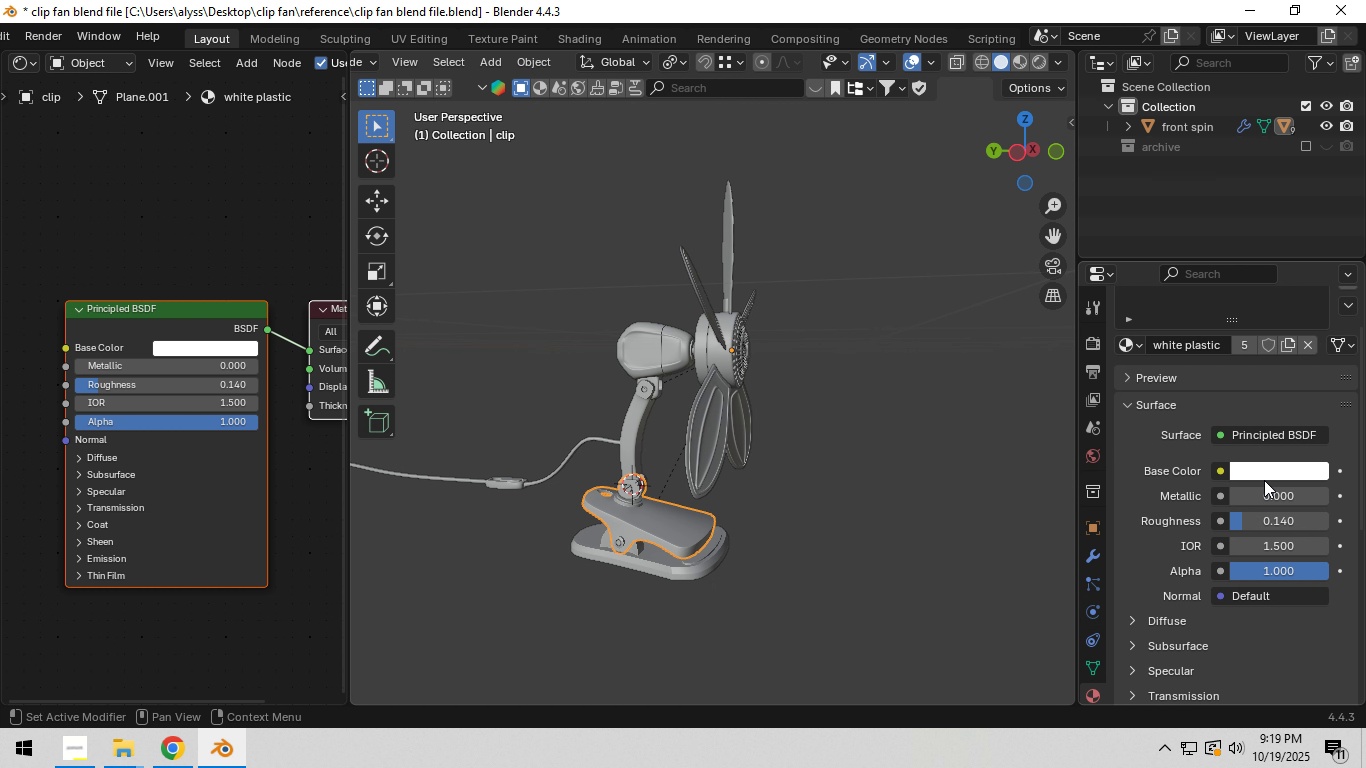 
left_click([1271, 473])
 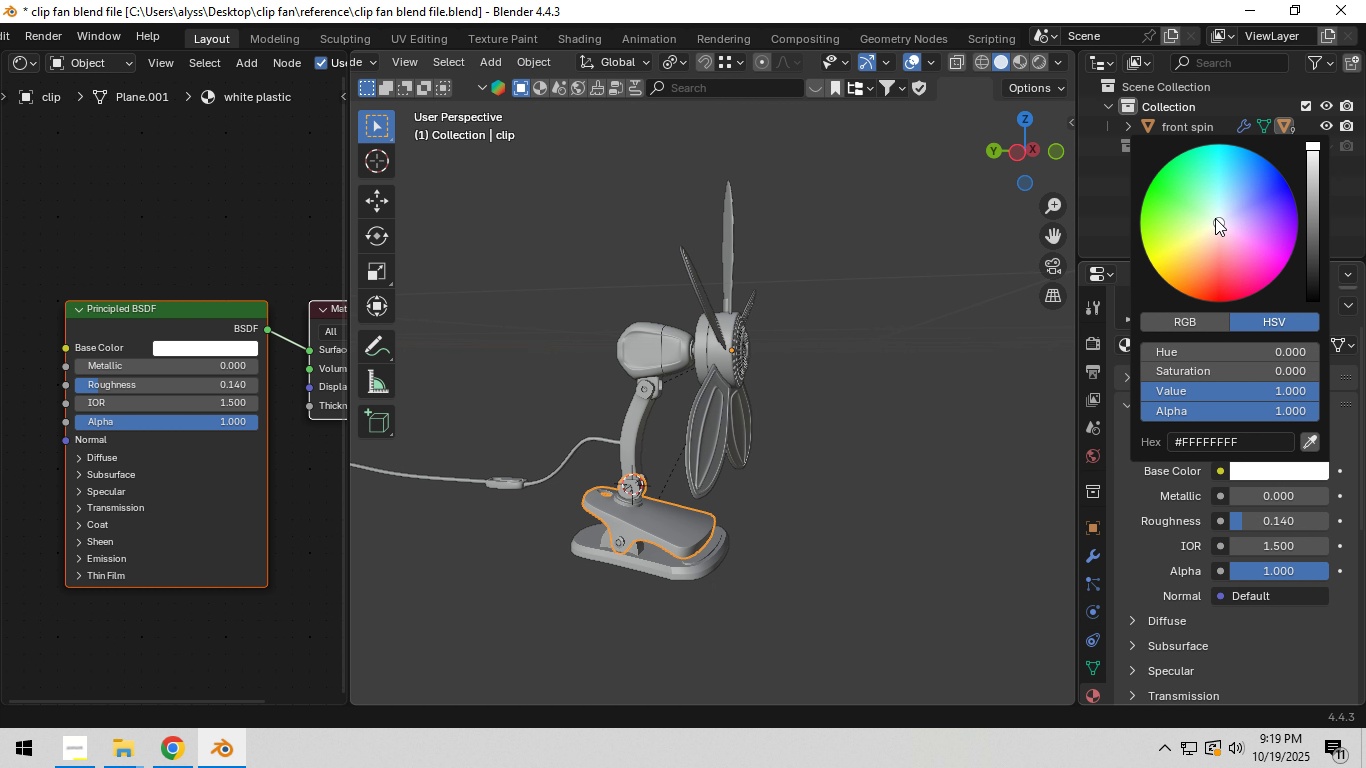 
left_click_drag(start_coordinate=[1216, 219], to_coordinate=[1205, 226])
 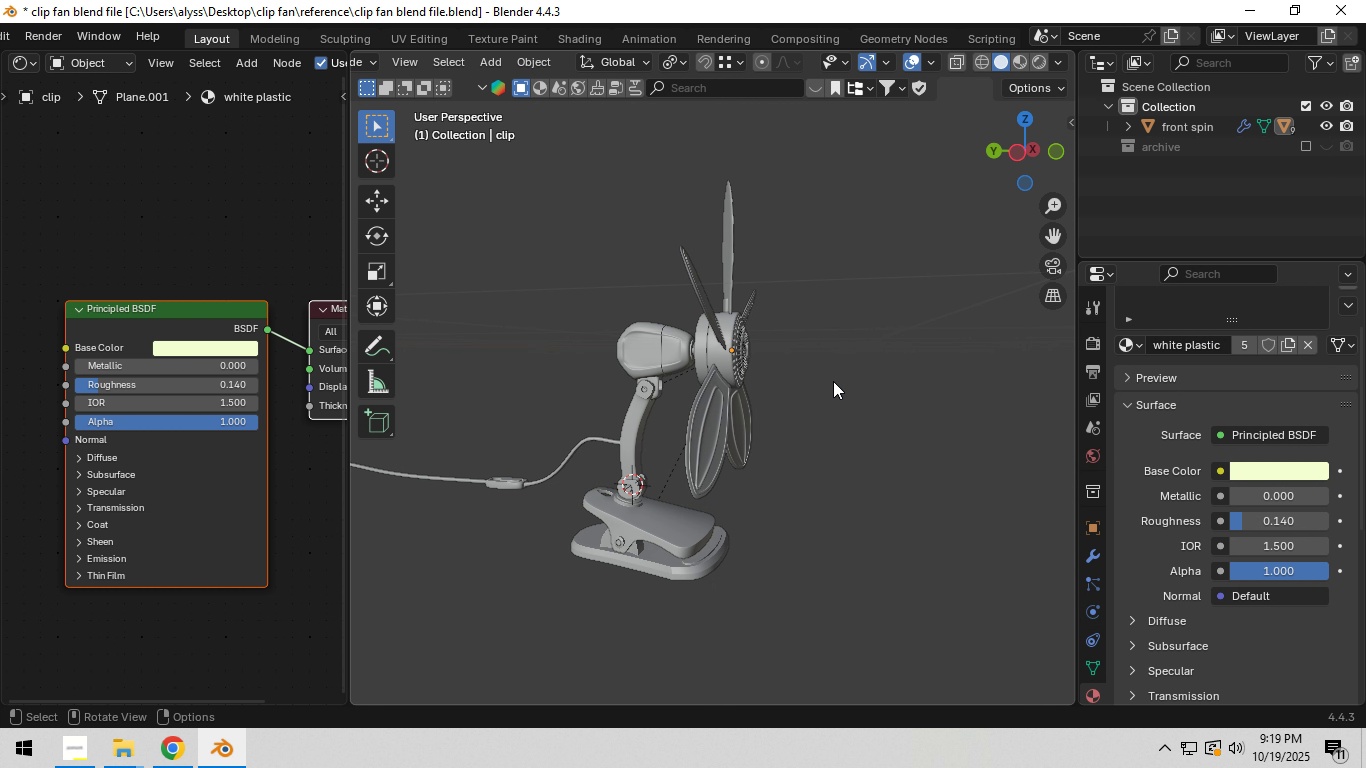 
left_click([832, 381])
 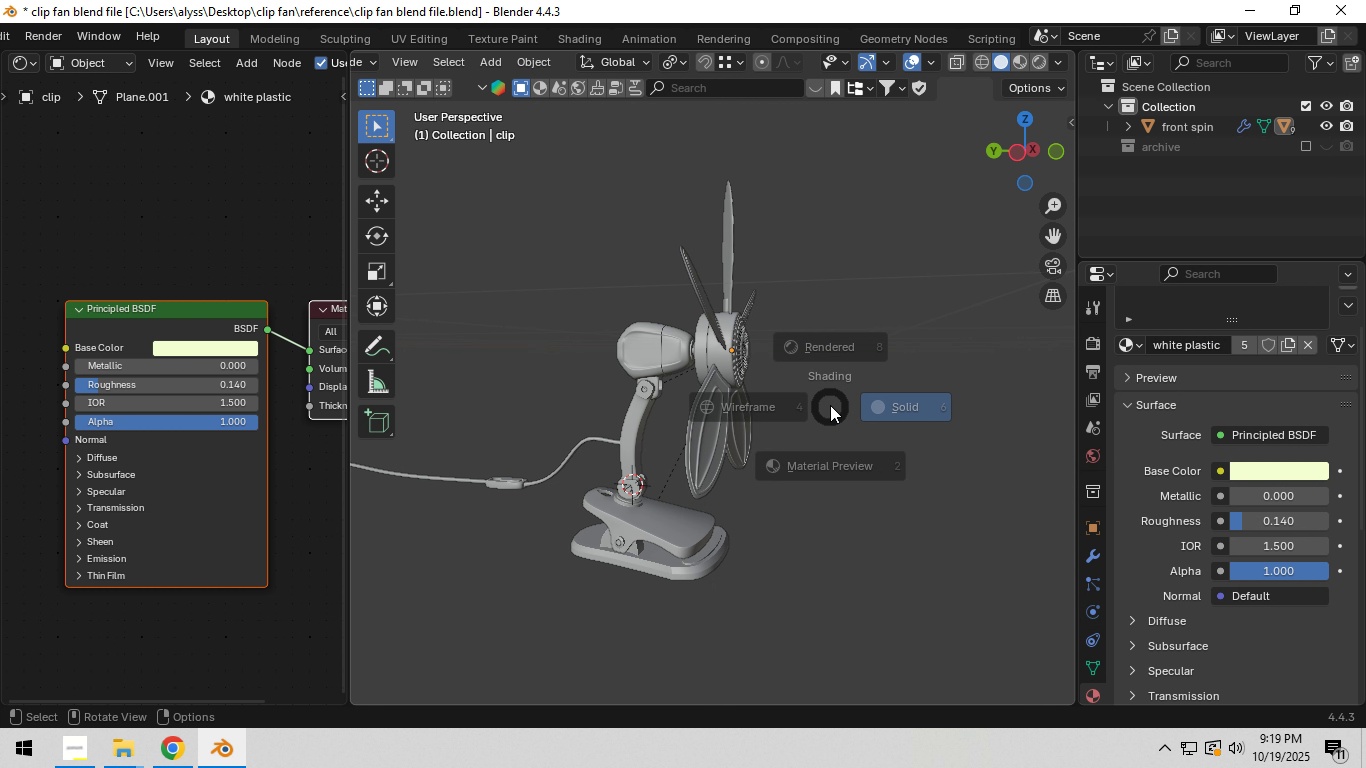 
key(Z)
 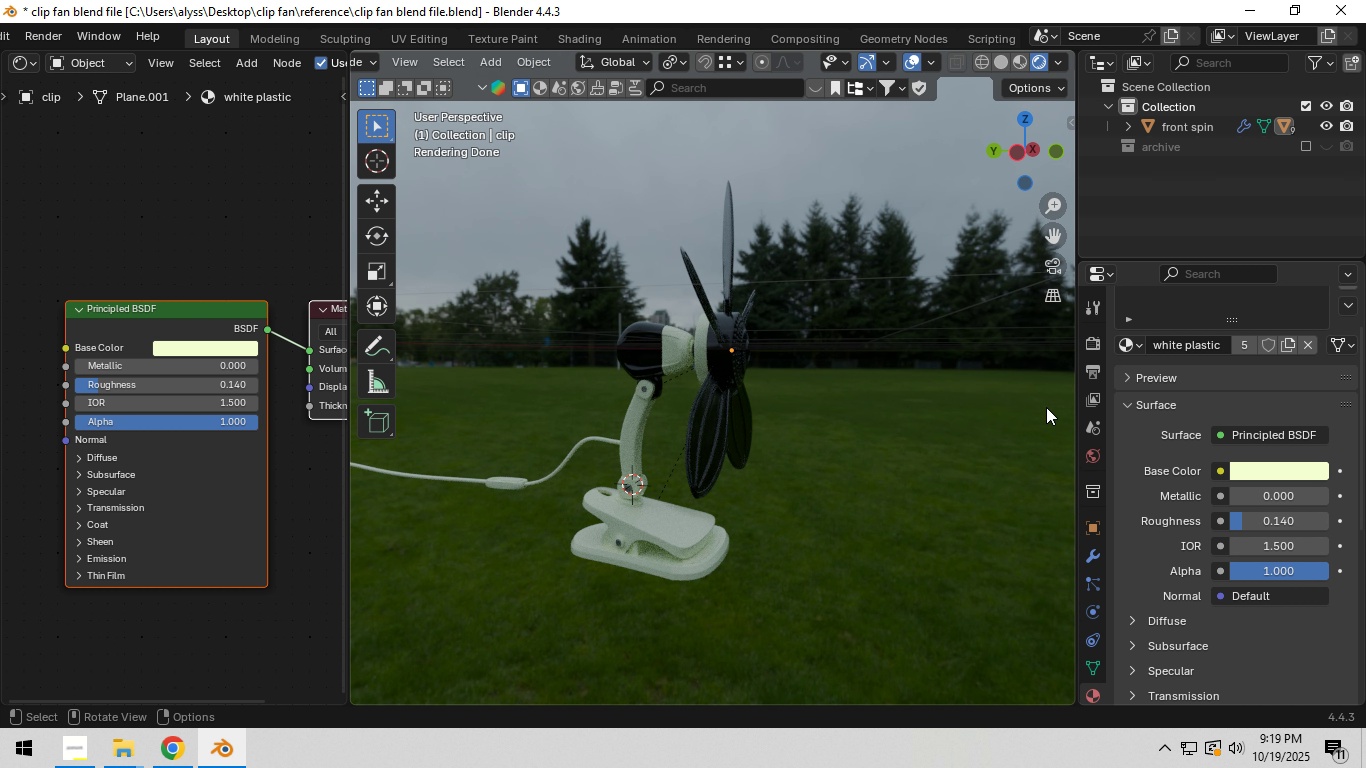 
left_click([1257, 474])
 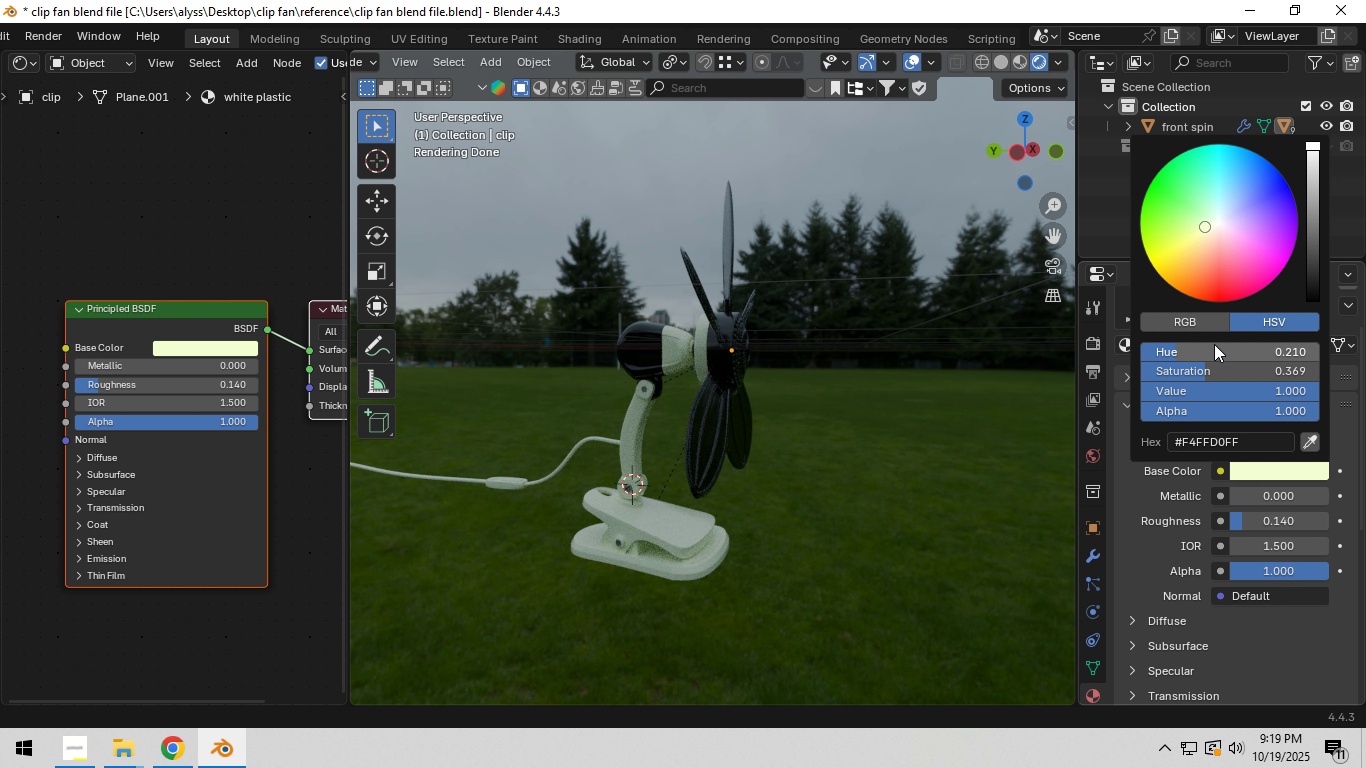 
left_click_drag(start_coordinate=[1208, 353], to_coordinate=[1184, 355])
 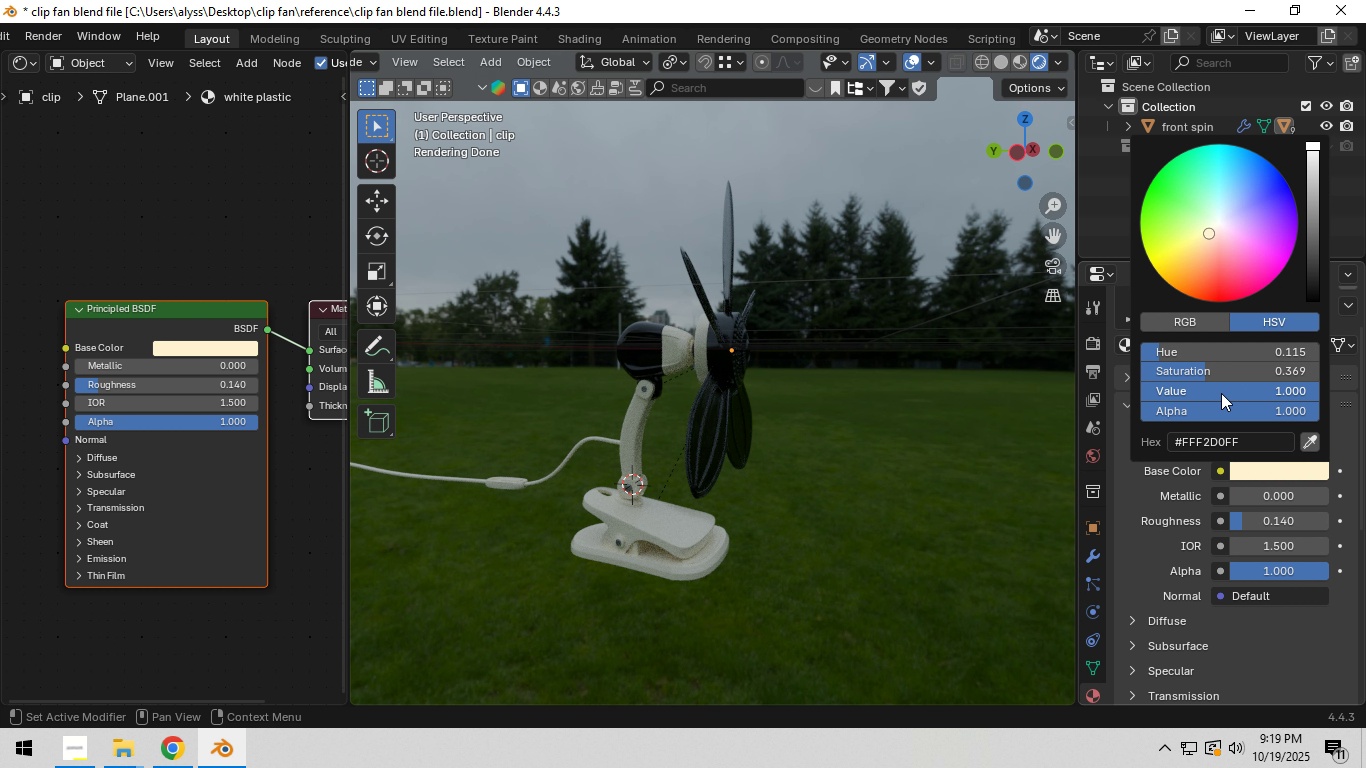 
left_click_drag(start_coordinate=[1229, 368], to_coordinate=[1201, 371])
 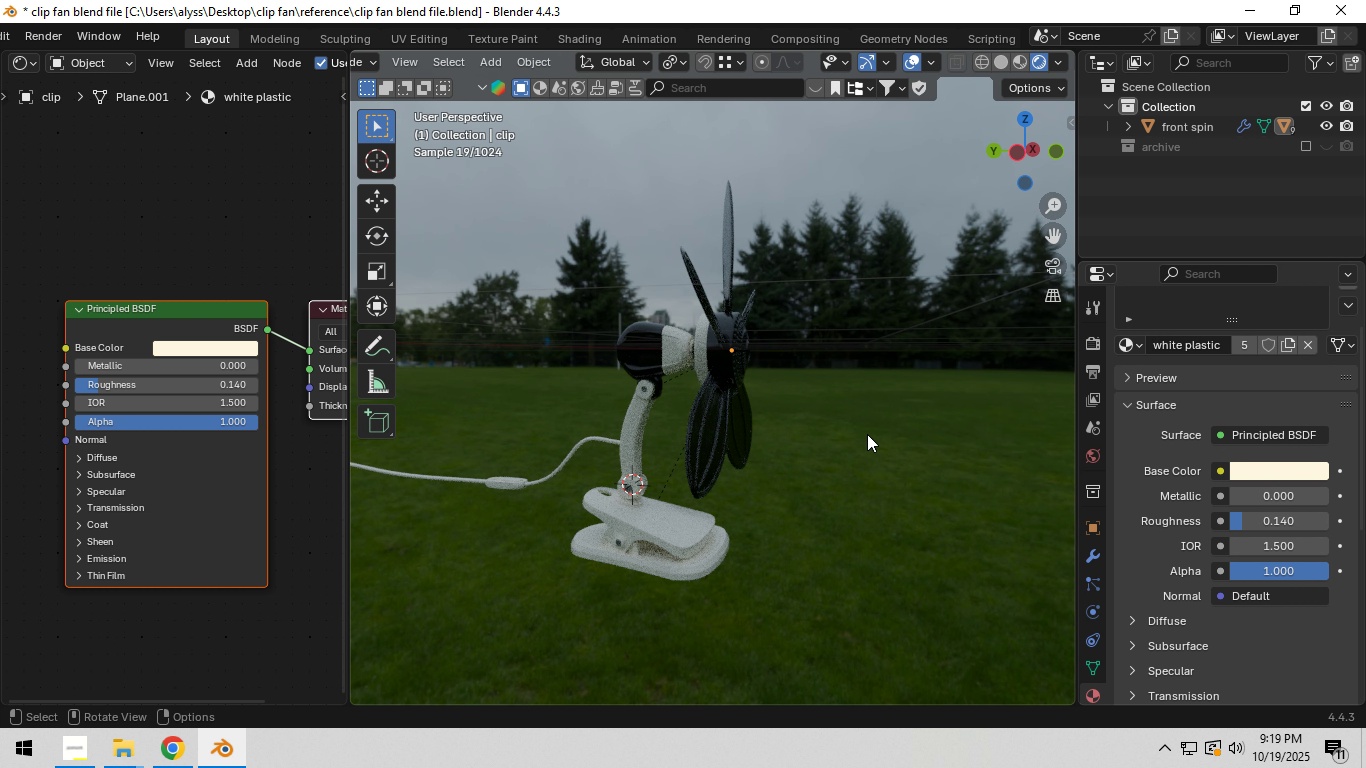 
left_click([867, 434])
 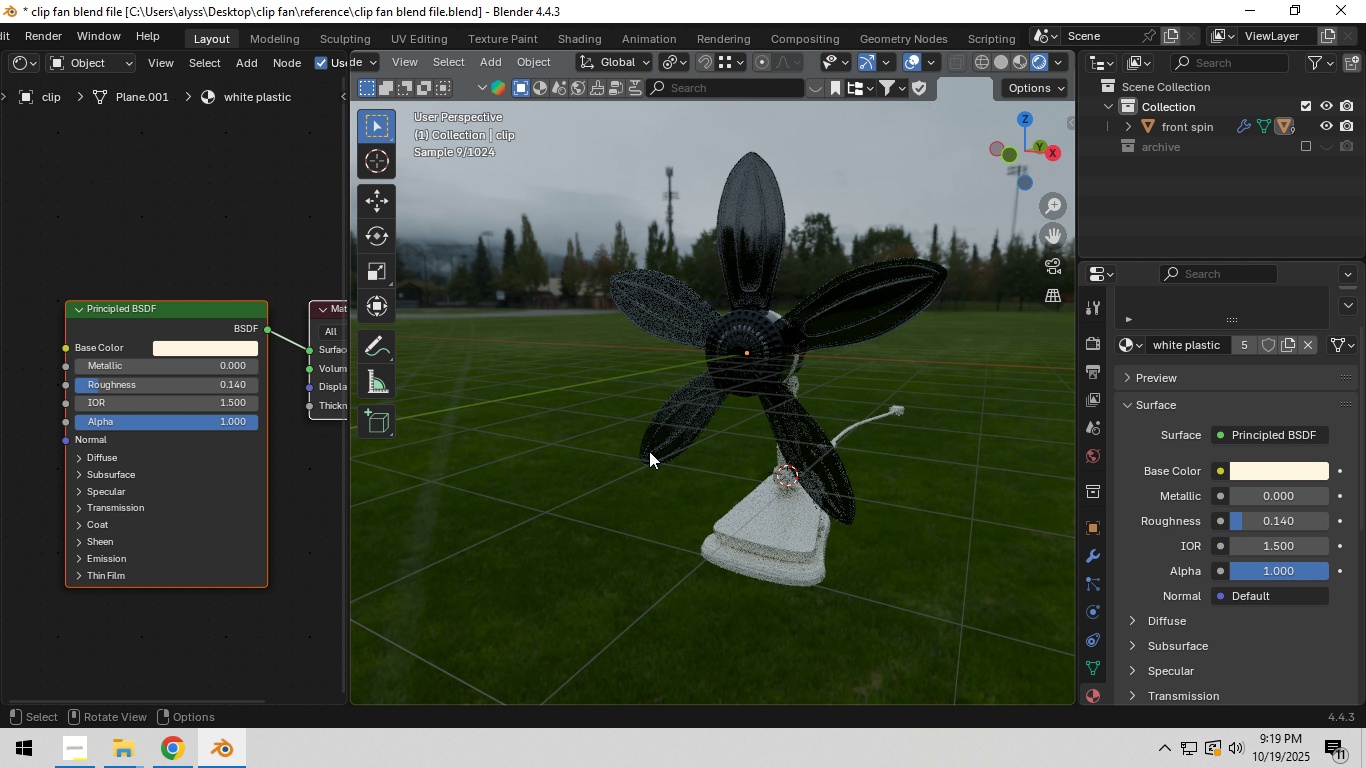 
wait(15.44)
 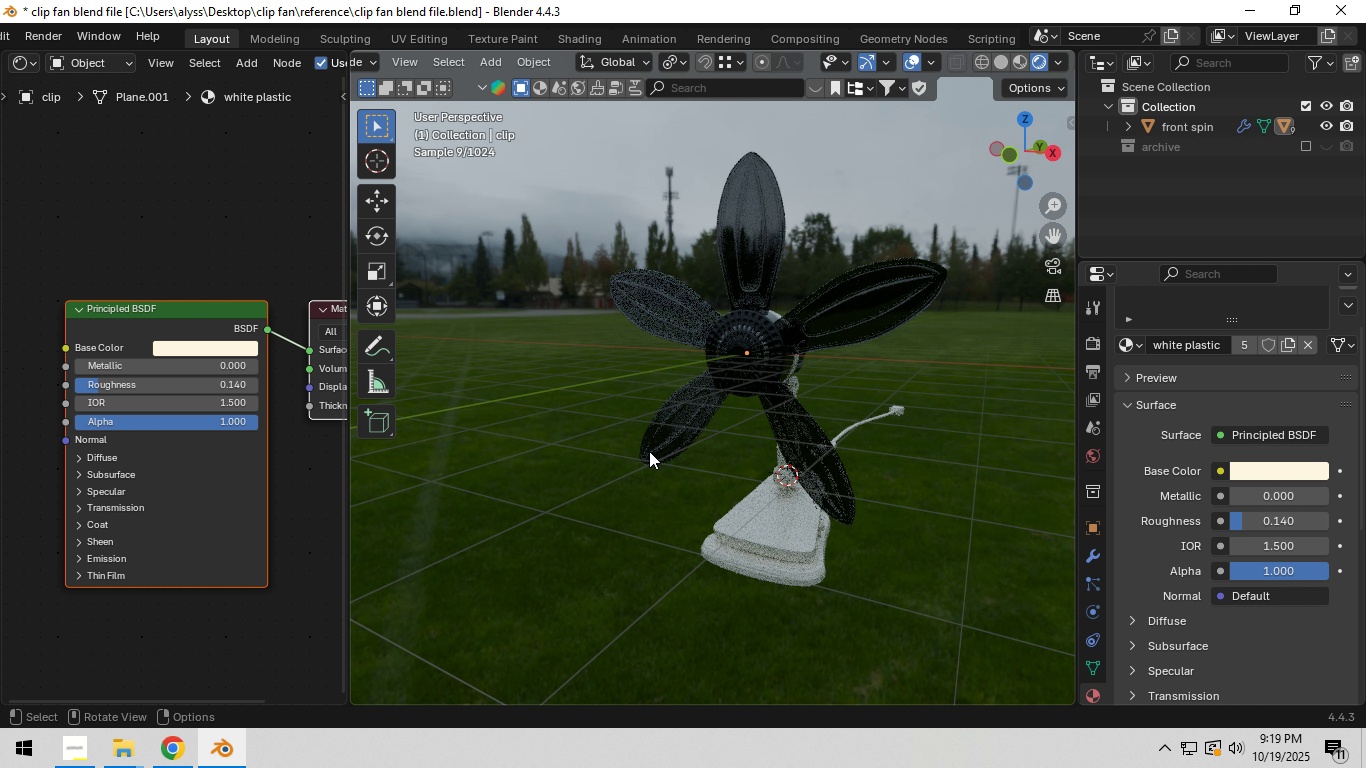 
hold_key(key=Z, duration=0.42)
 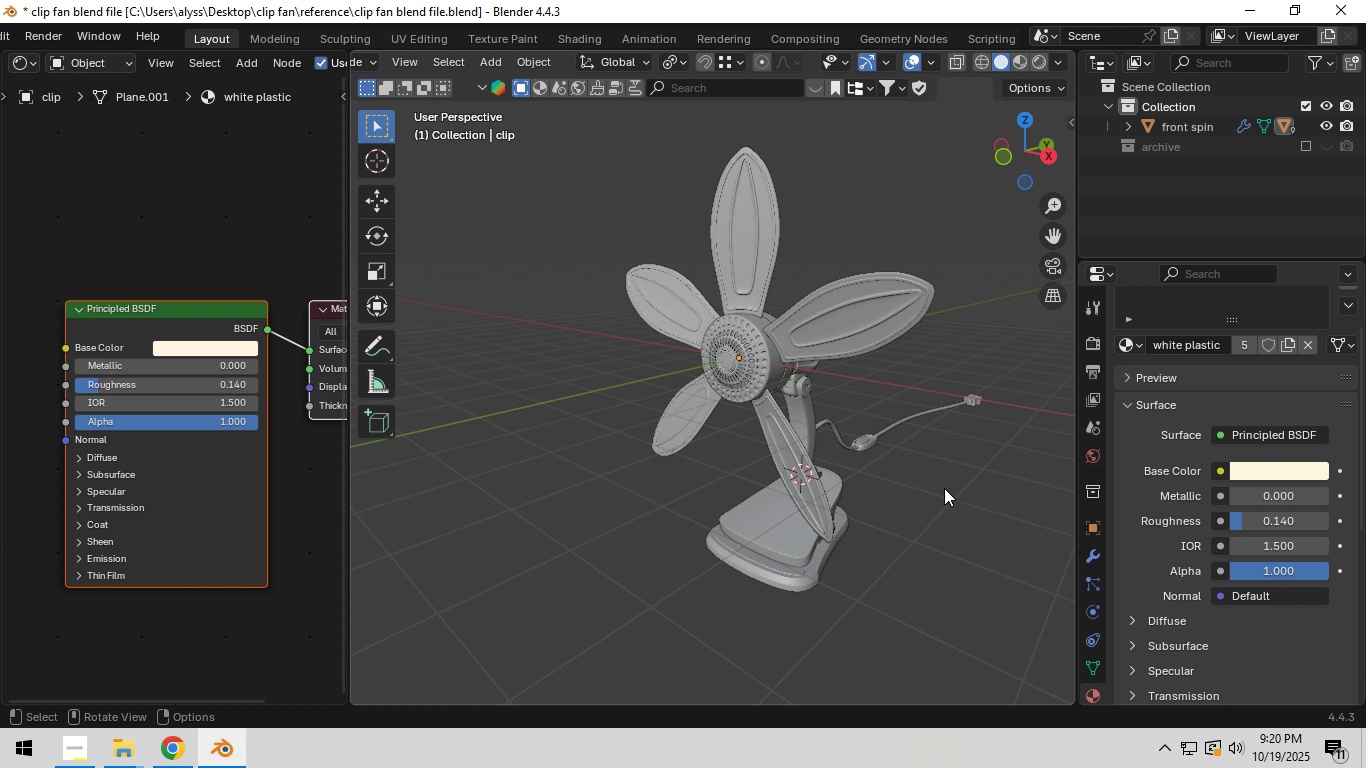 
key(Control+S)
 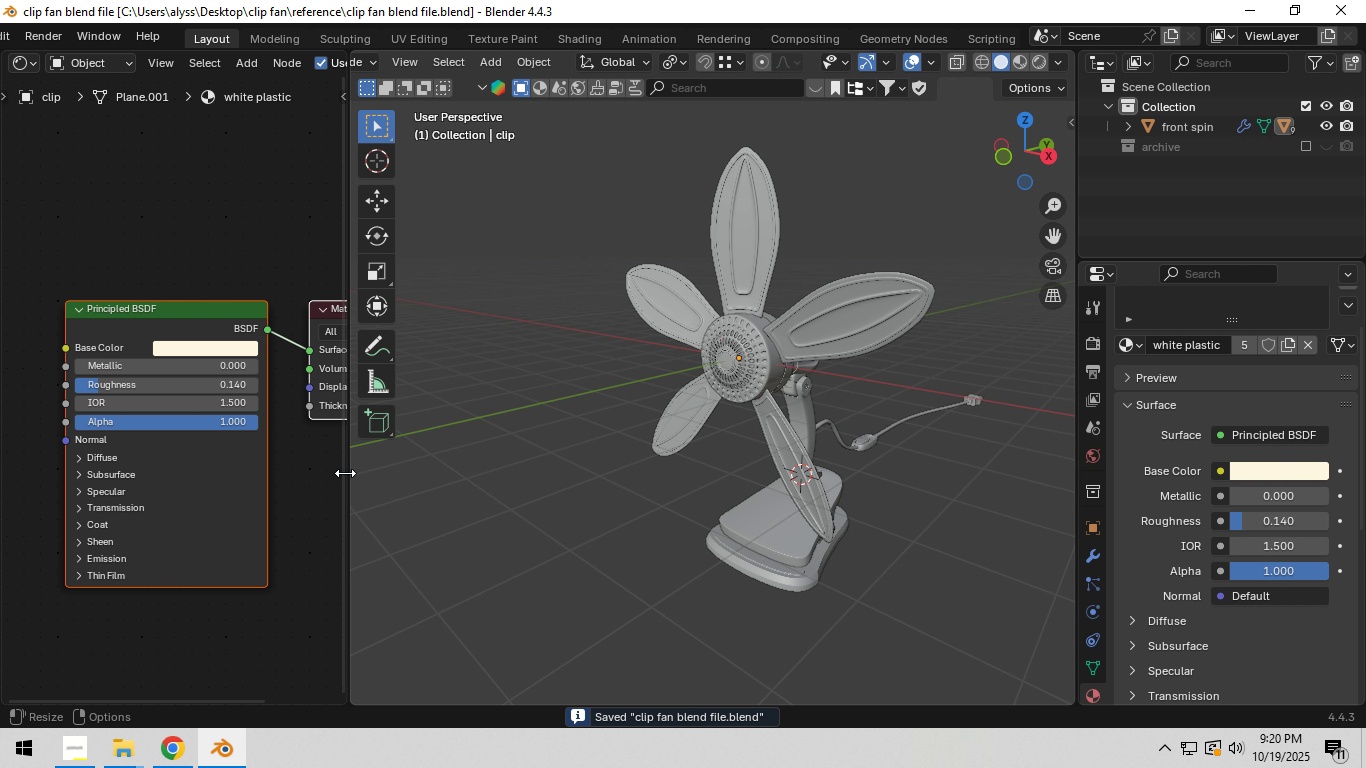 
left_click_drag(start_coordinate=[348, 473], to_coordinate=[81, 488])
 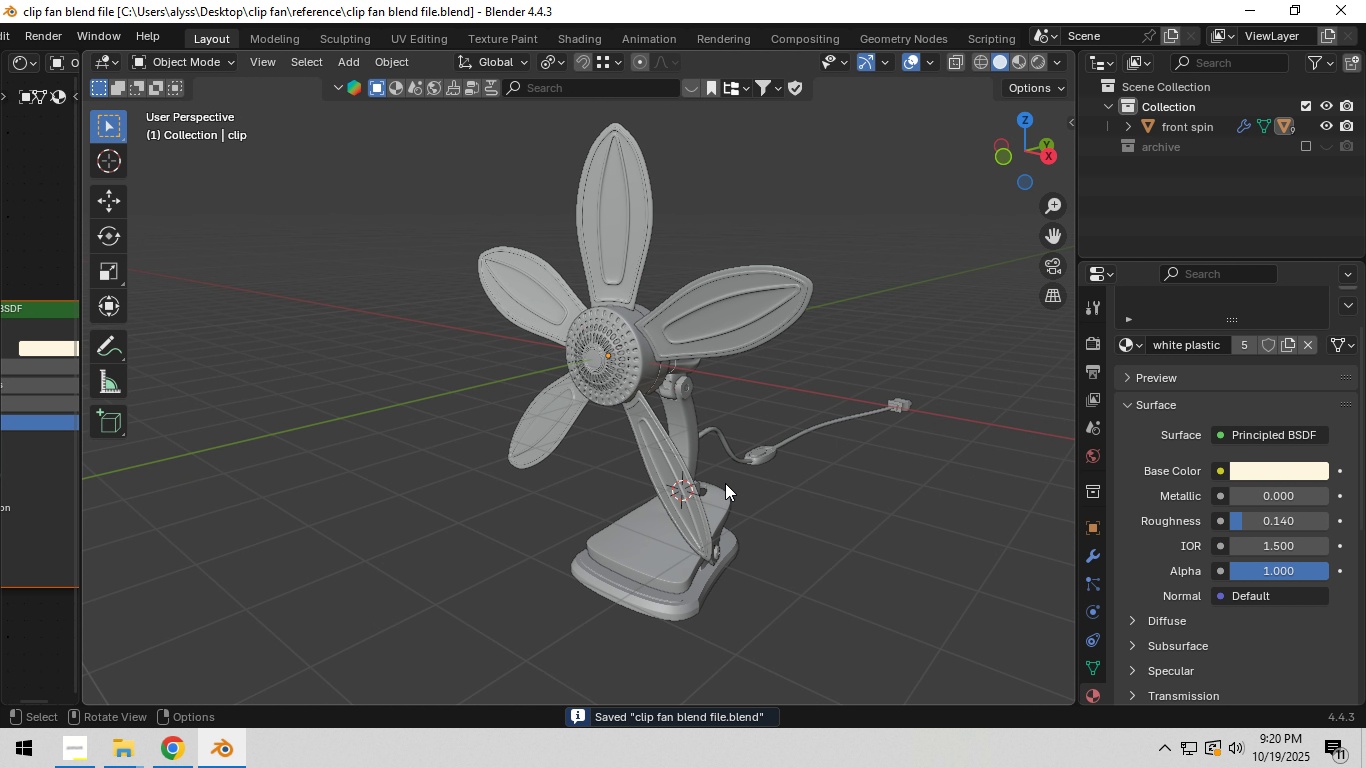 
scroll: coordinate [725, 483], scroll_direction: down, amount: 2.0
 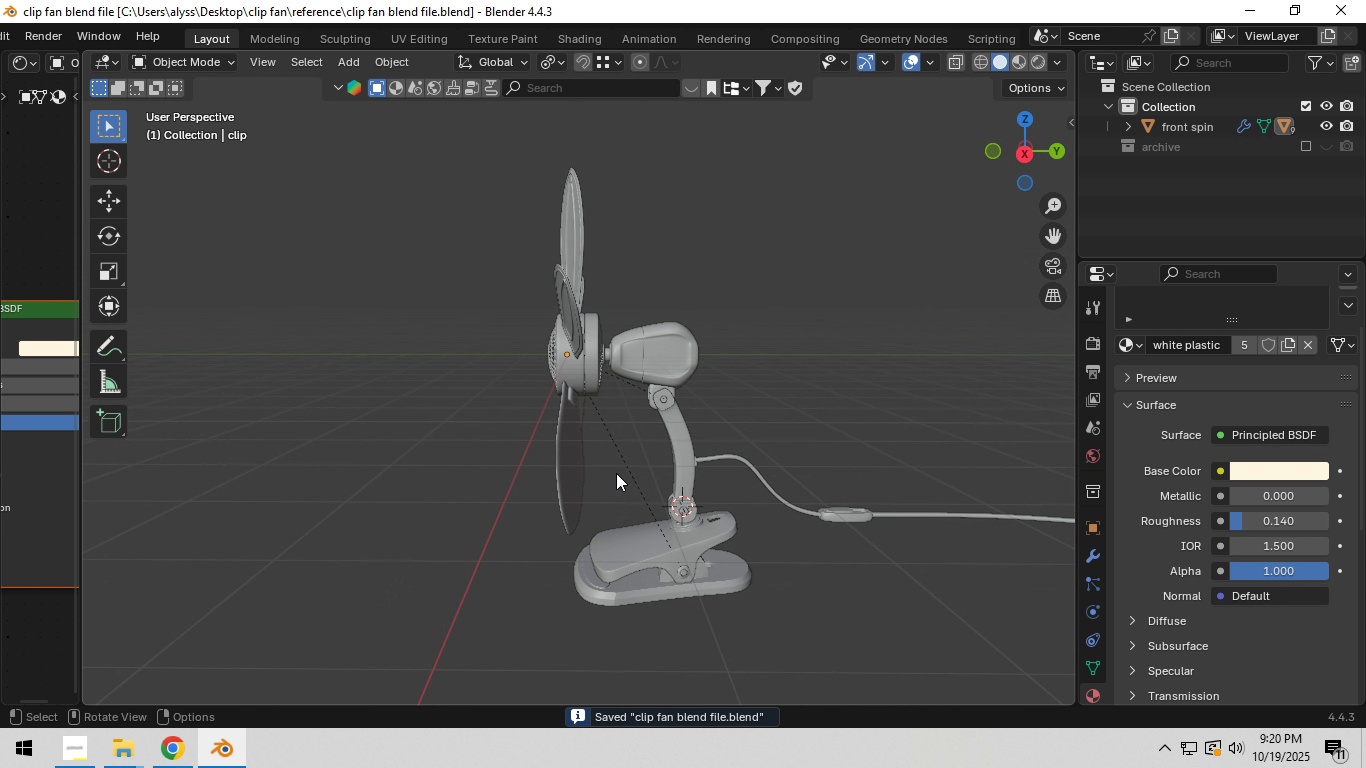 
hold_key(key=ShiftLeft, duration=0.36)
 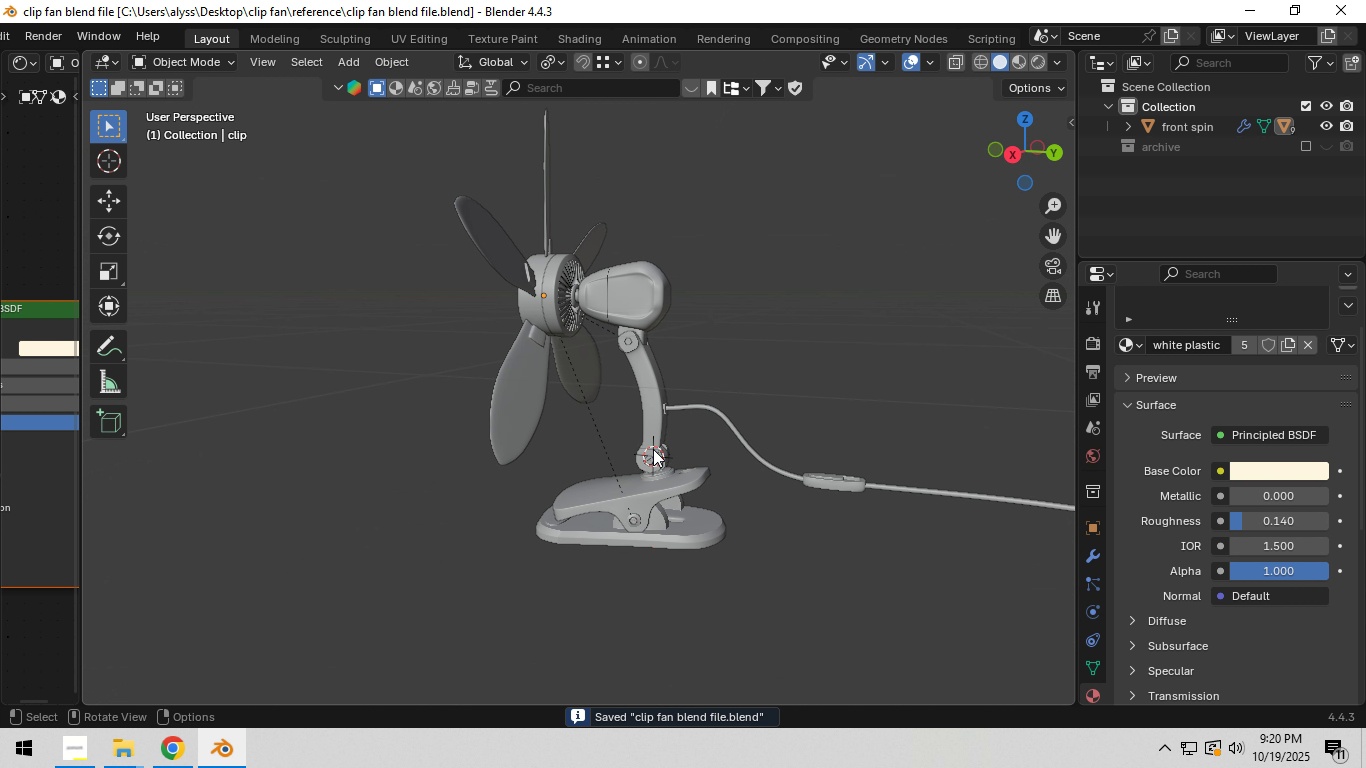 
hold_key(key=ShiftLeft, duration=0.42)
 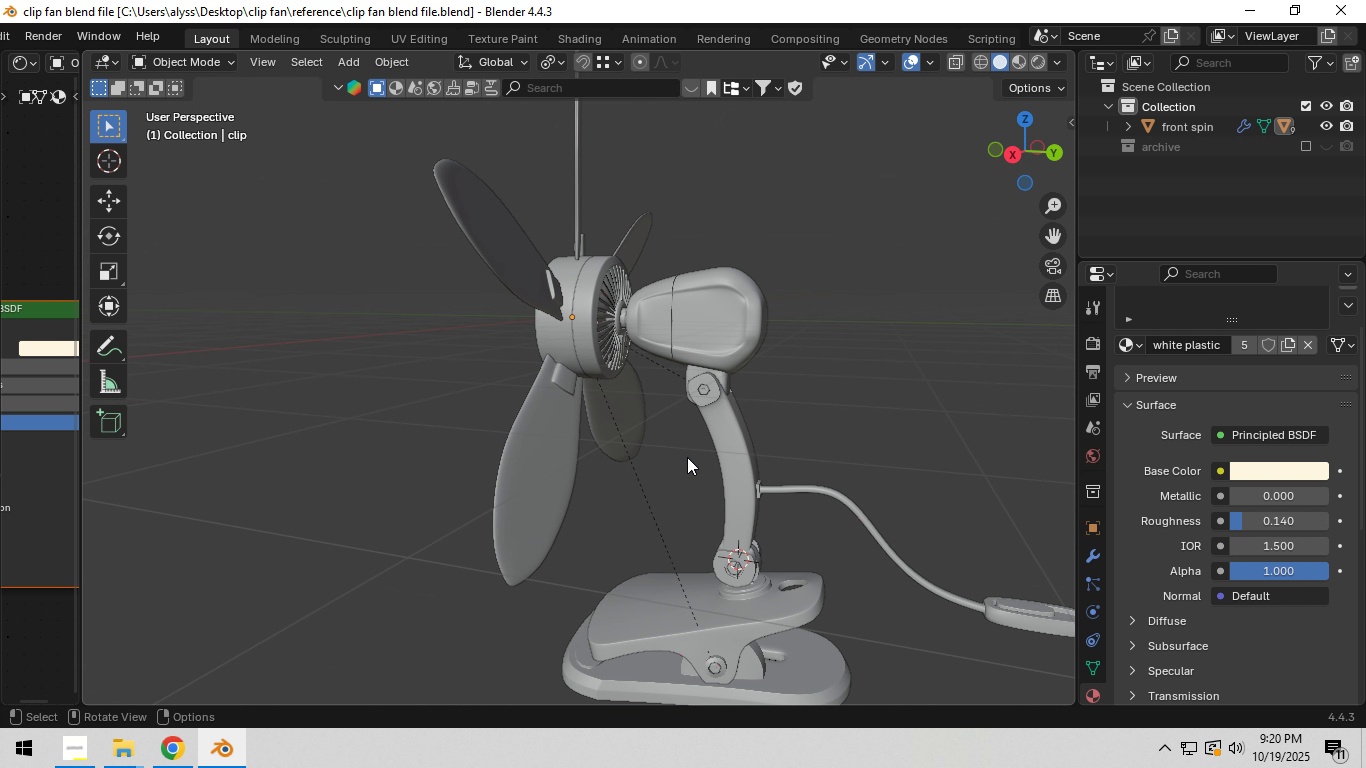 
scroll: coordinate [687, 457], scroll_direction: up, amount: 6.0
 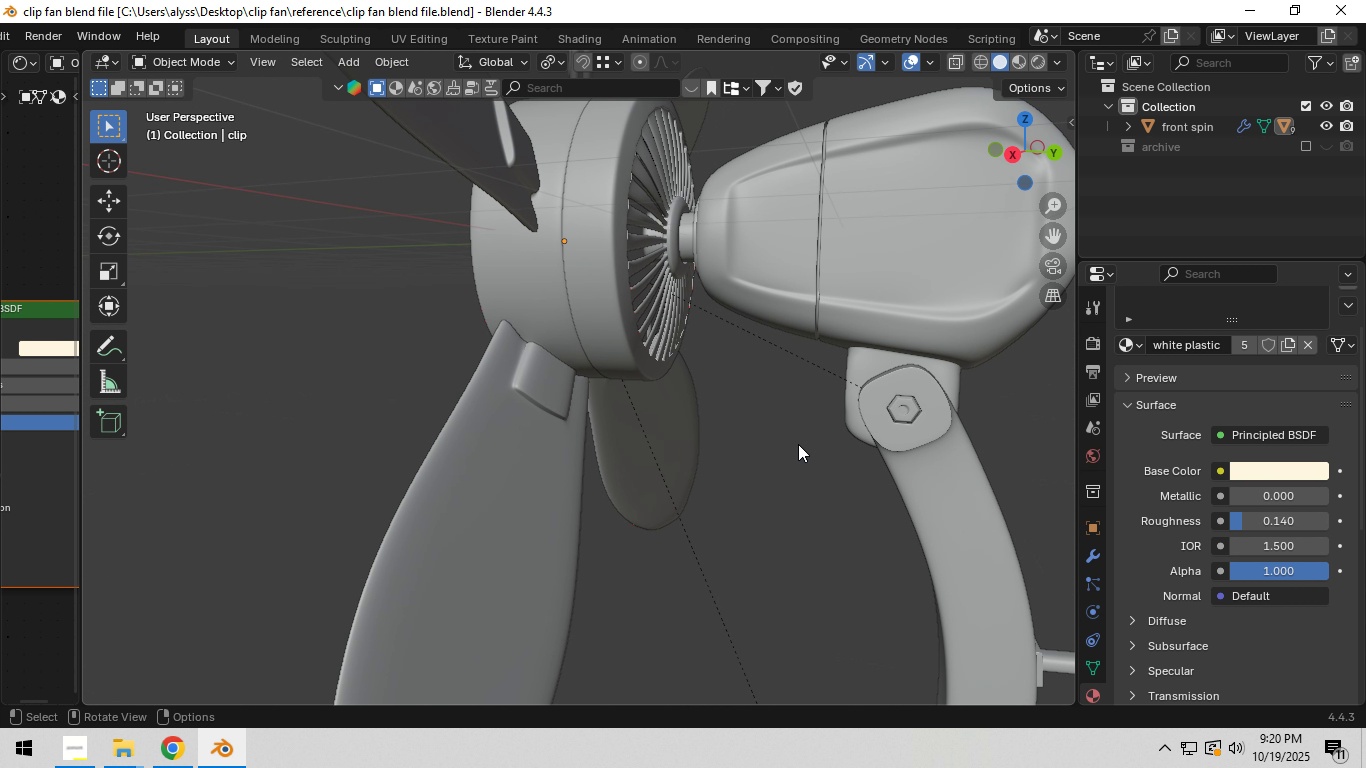 
hold_key(key=ShiftLeft, duration=0.55)
 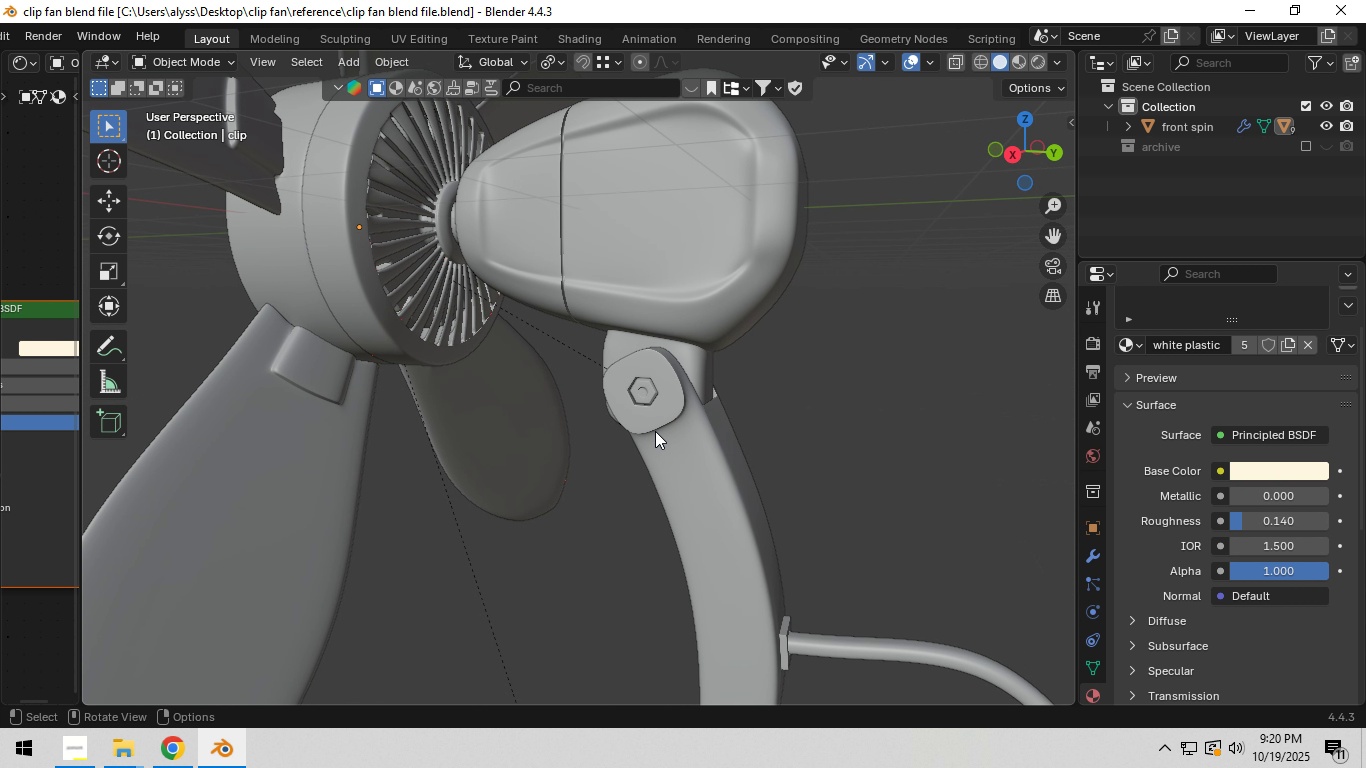 
scroll: coordinate [656, 431], scroll_direction: up, amount: 2.0
 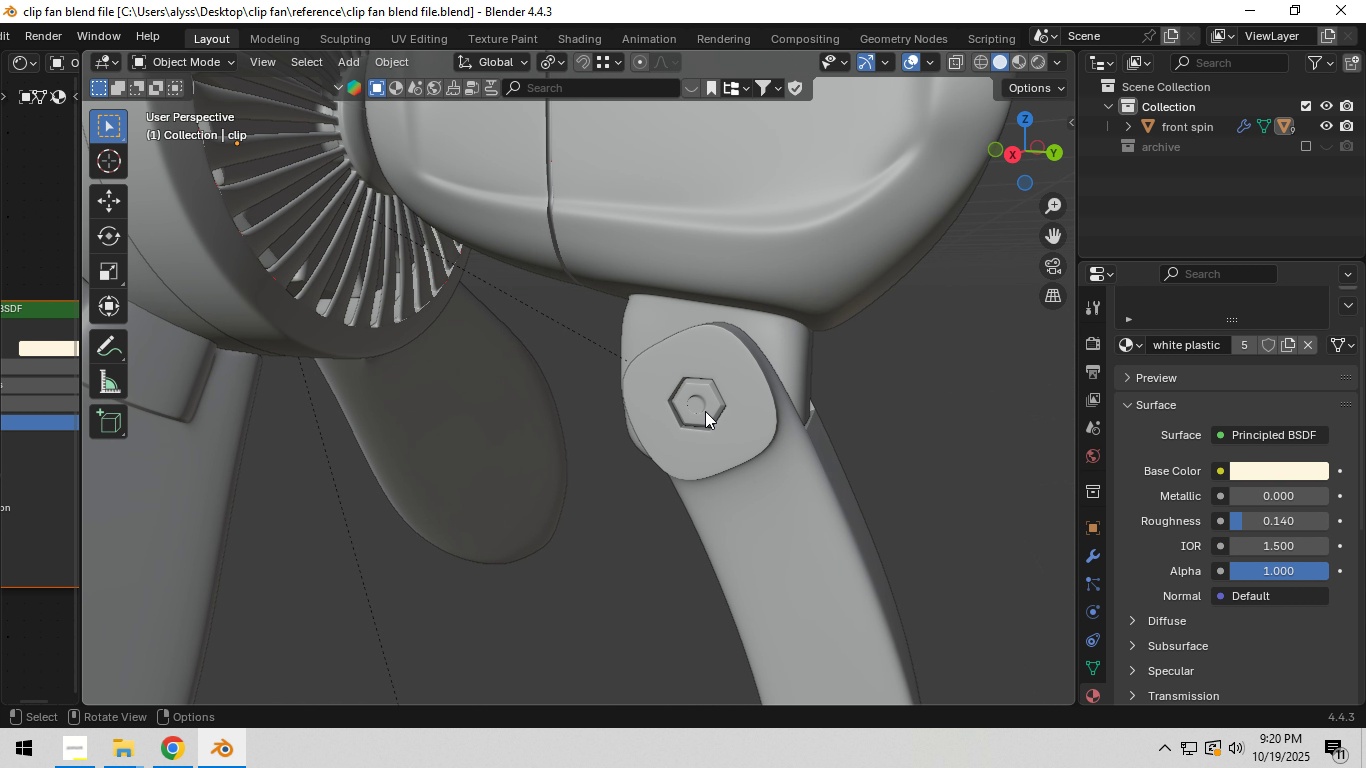 
hold_key(key=ShiftLeft, duration=0.63)
 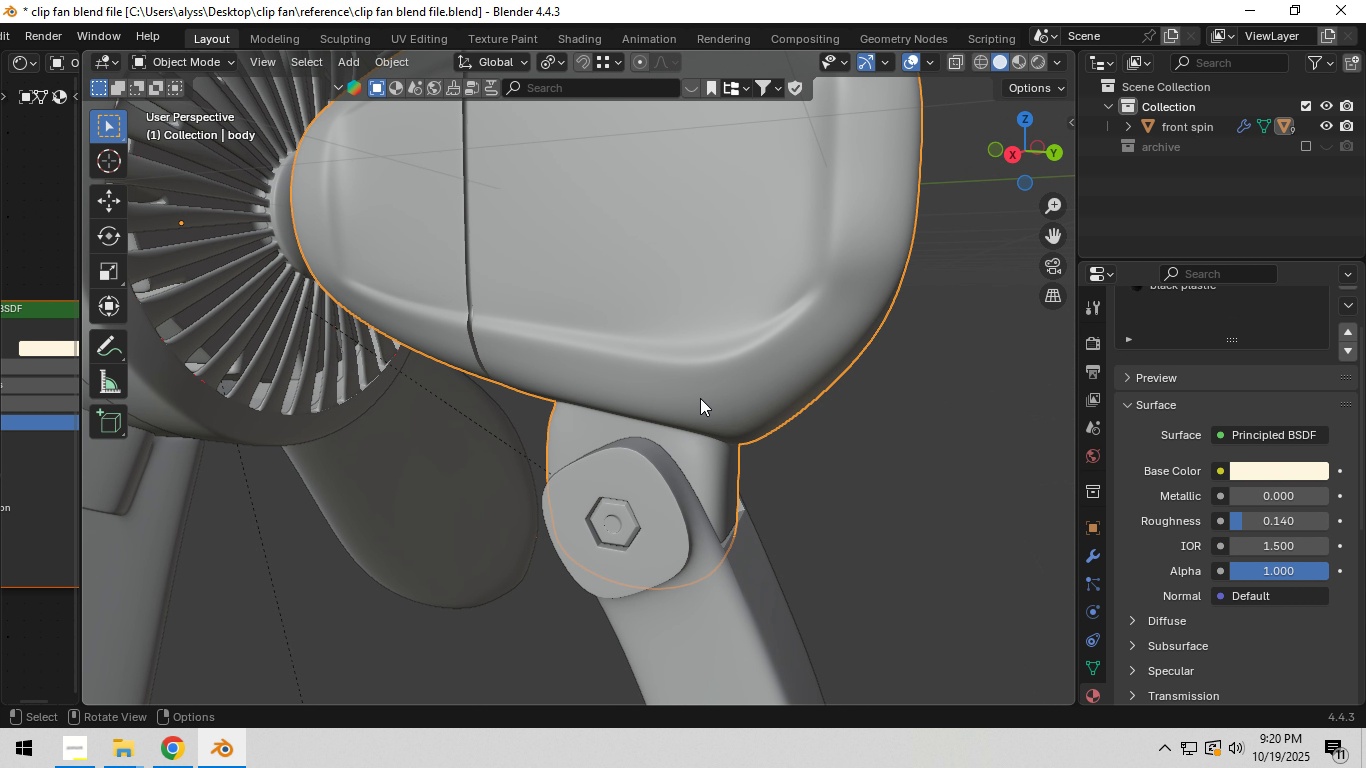 
left_click([699, 398])
 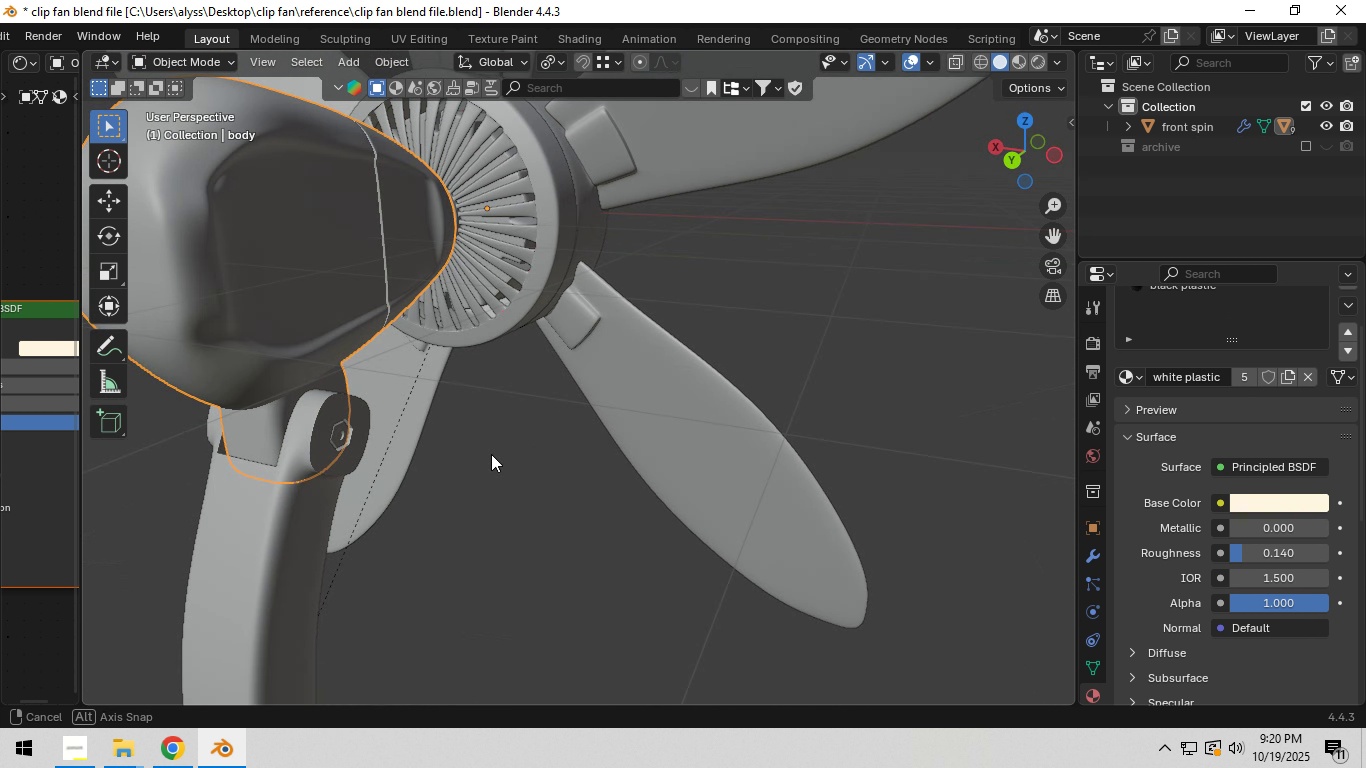 
hold_key(key=ShiftLeft, duration=0.7)
 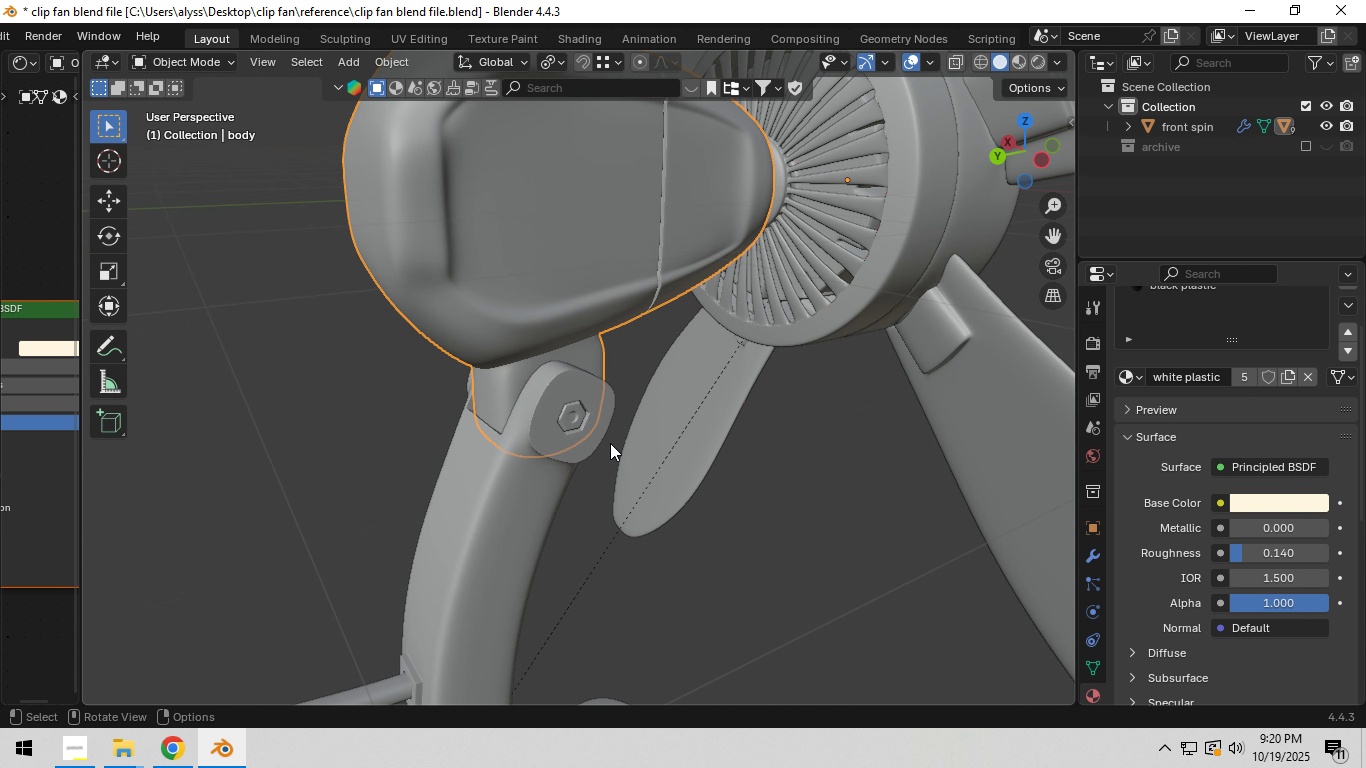 
scroll: coordinate [610, 443], scroll_direction: up, amount: 3.0
 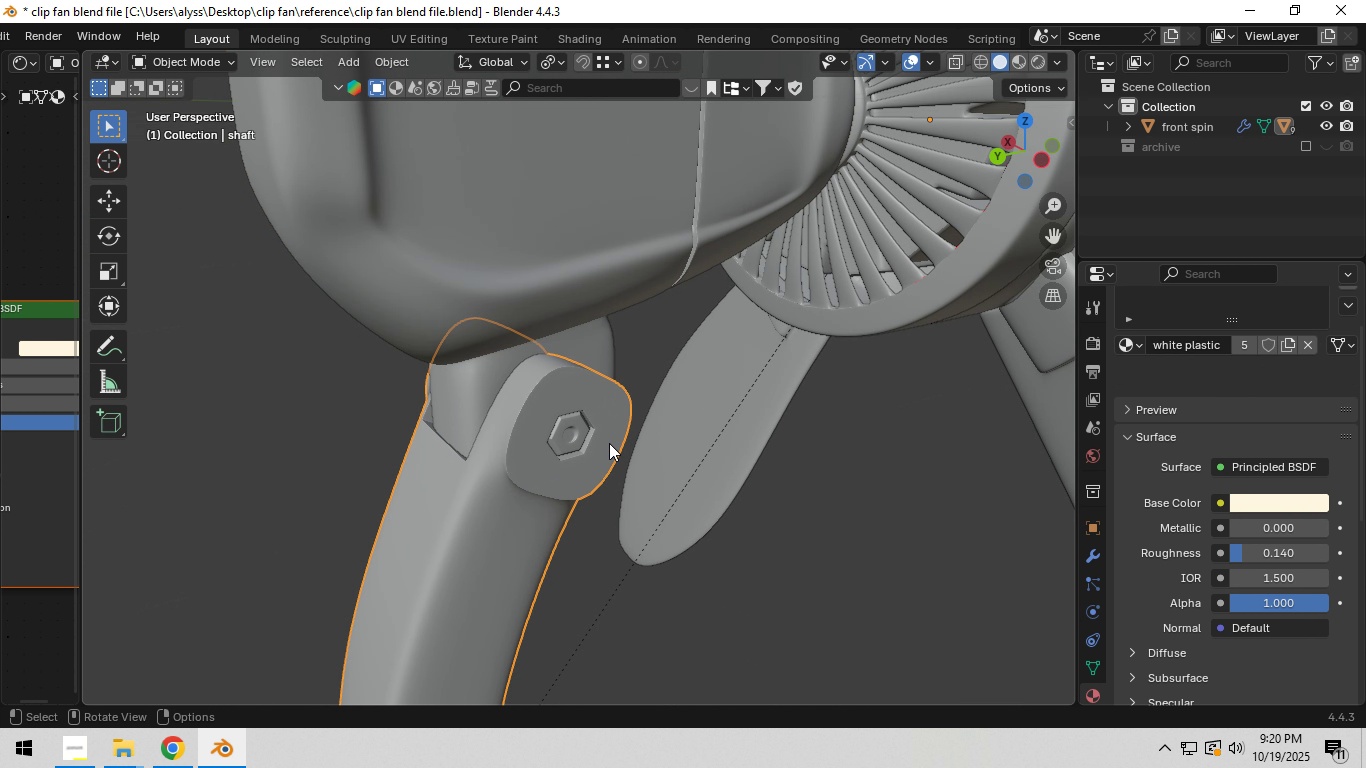 
left_click([609, 443])
 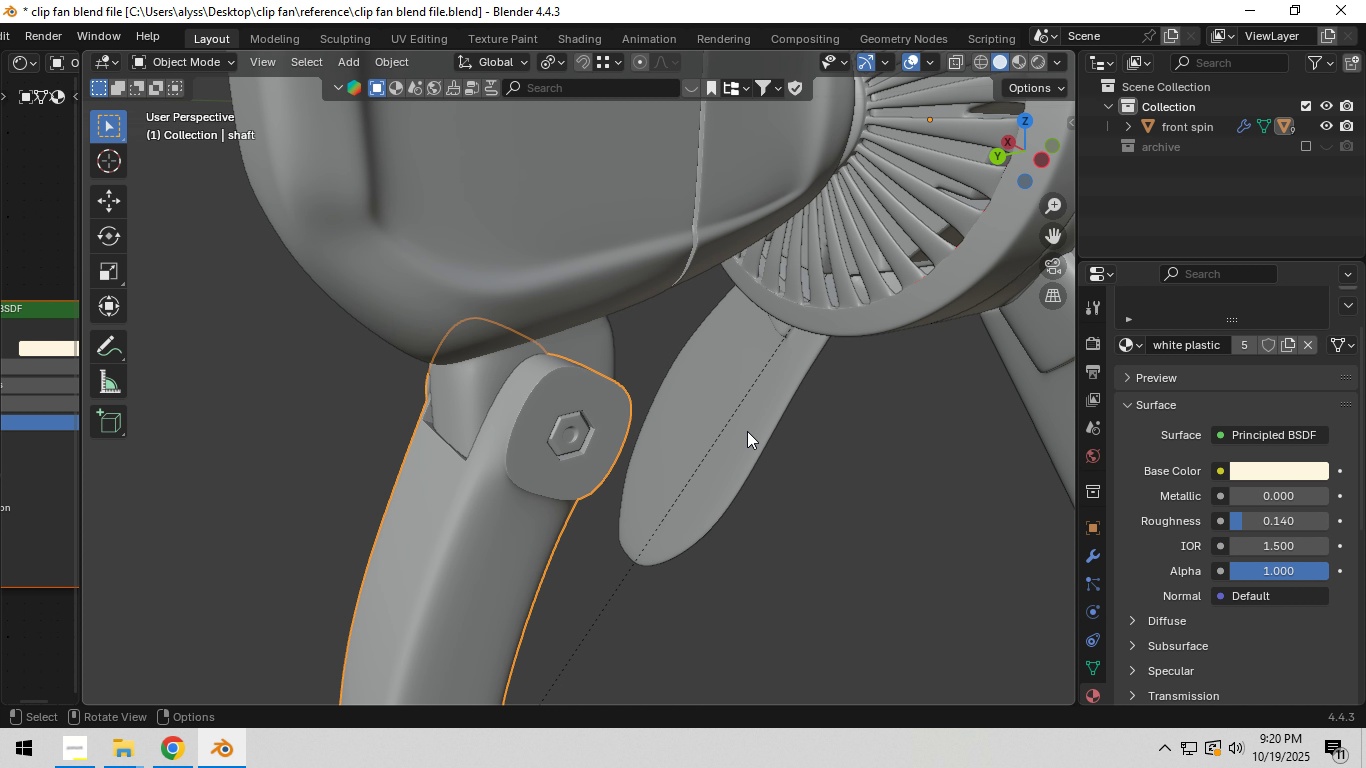 
left_click([581, 437])
 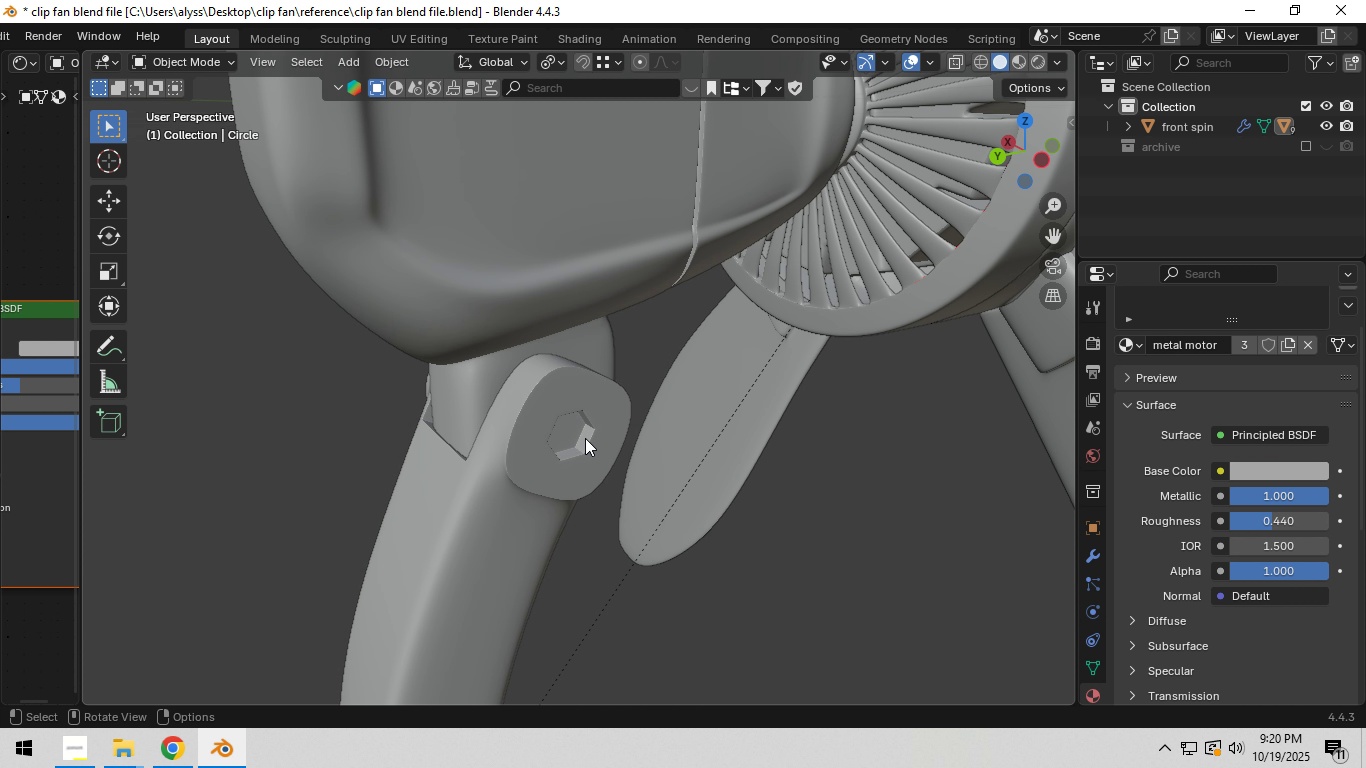 
key(H)
 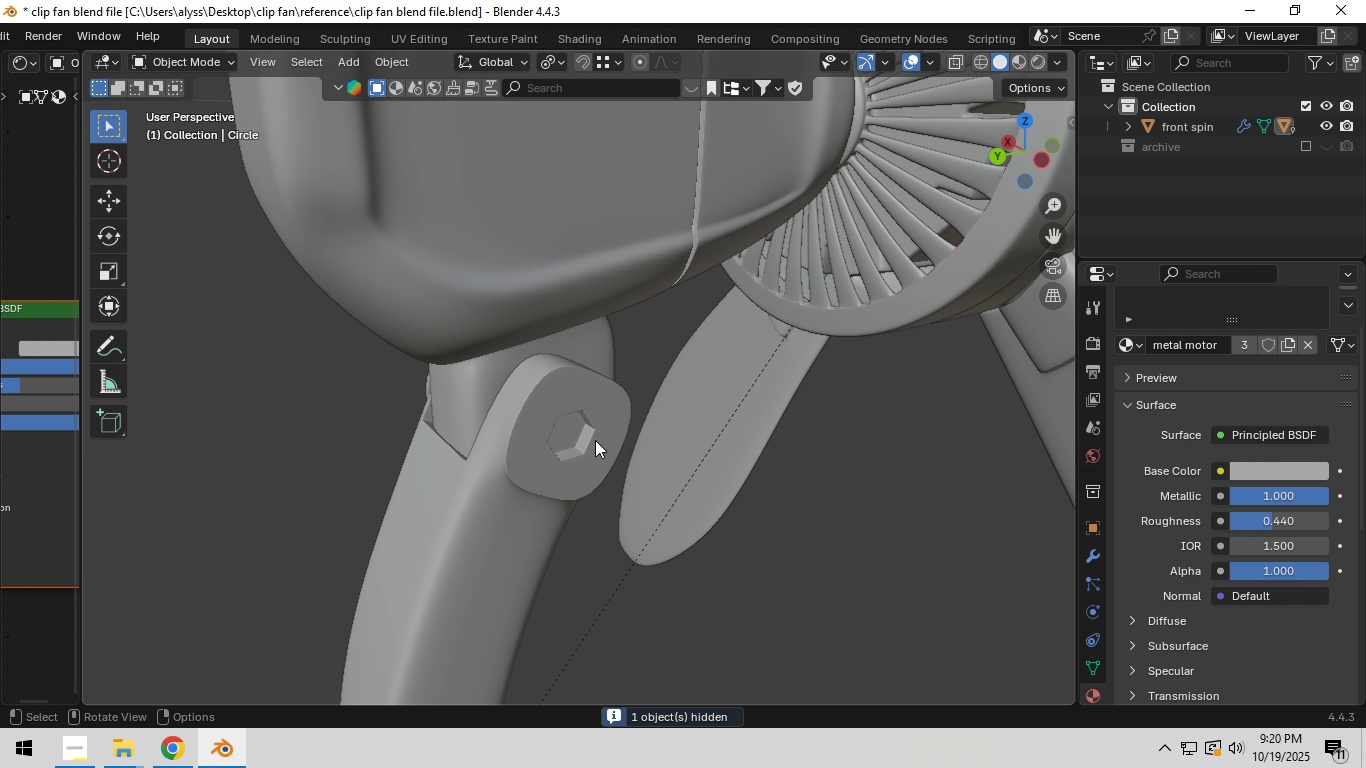 
left_click([595, 440])
 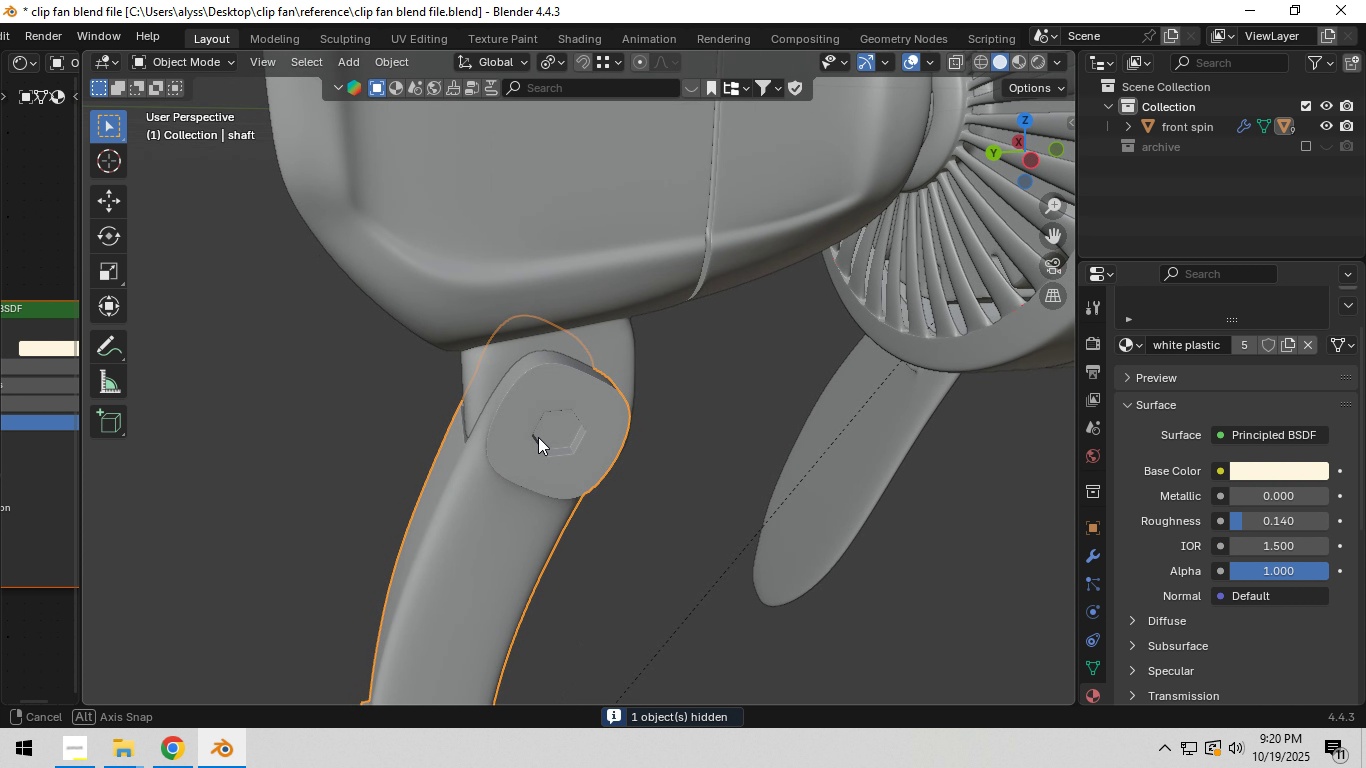 
key(Shift+ShiftLeft)
 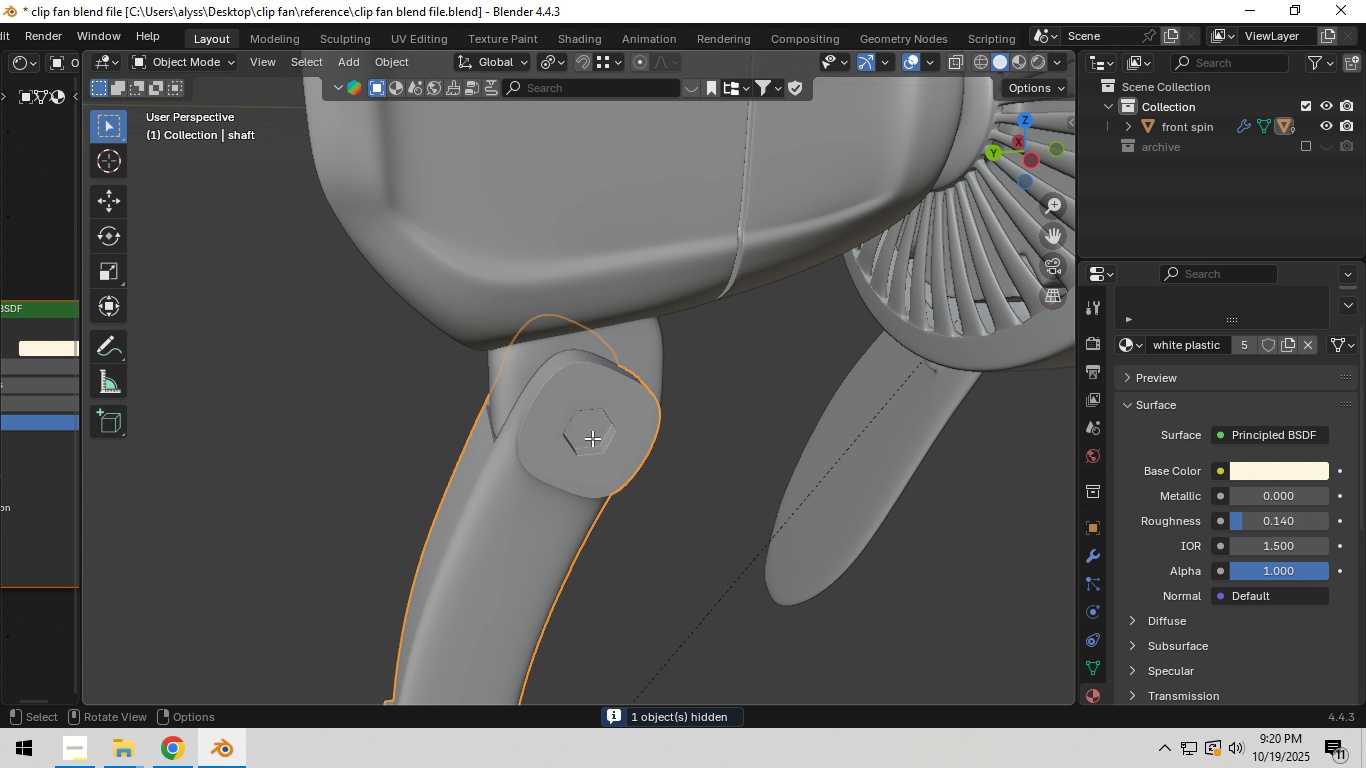 
key(Tab)
 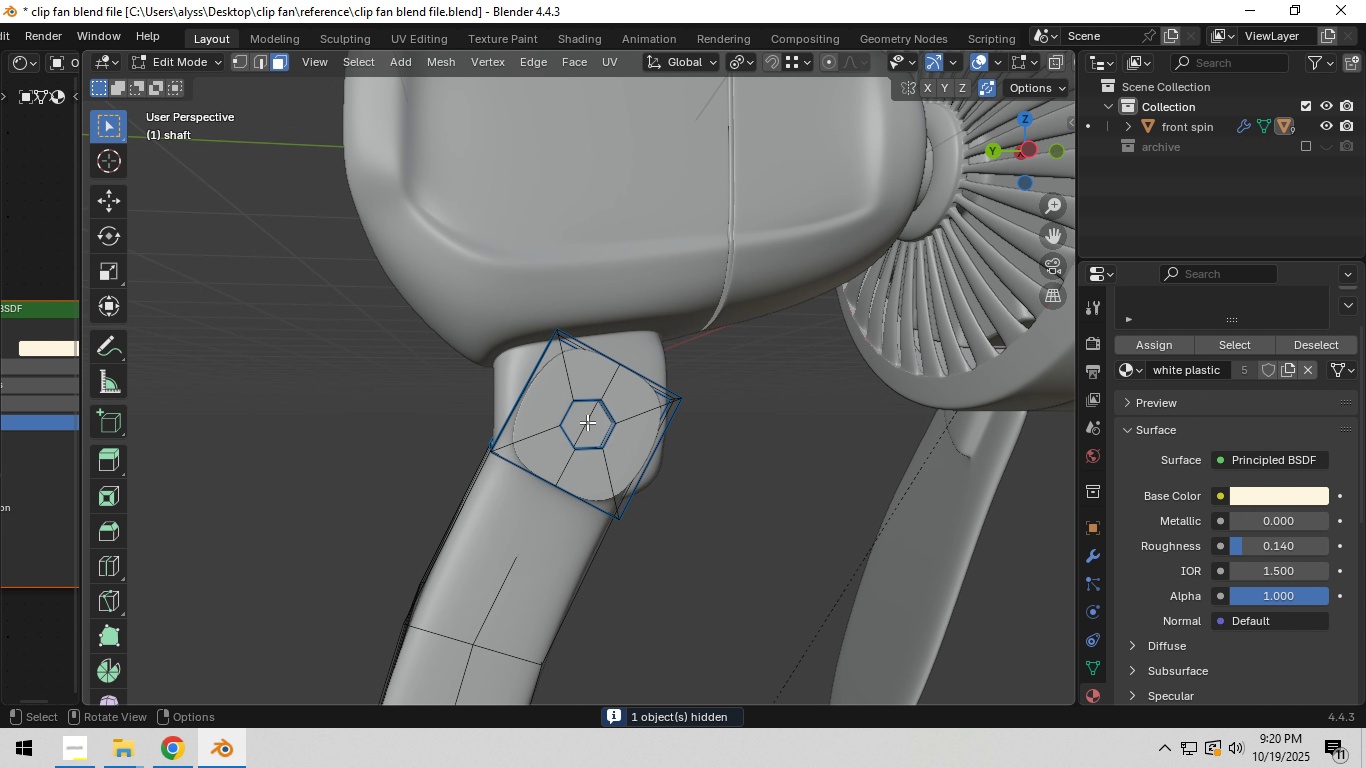 
key(2)
 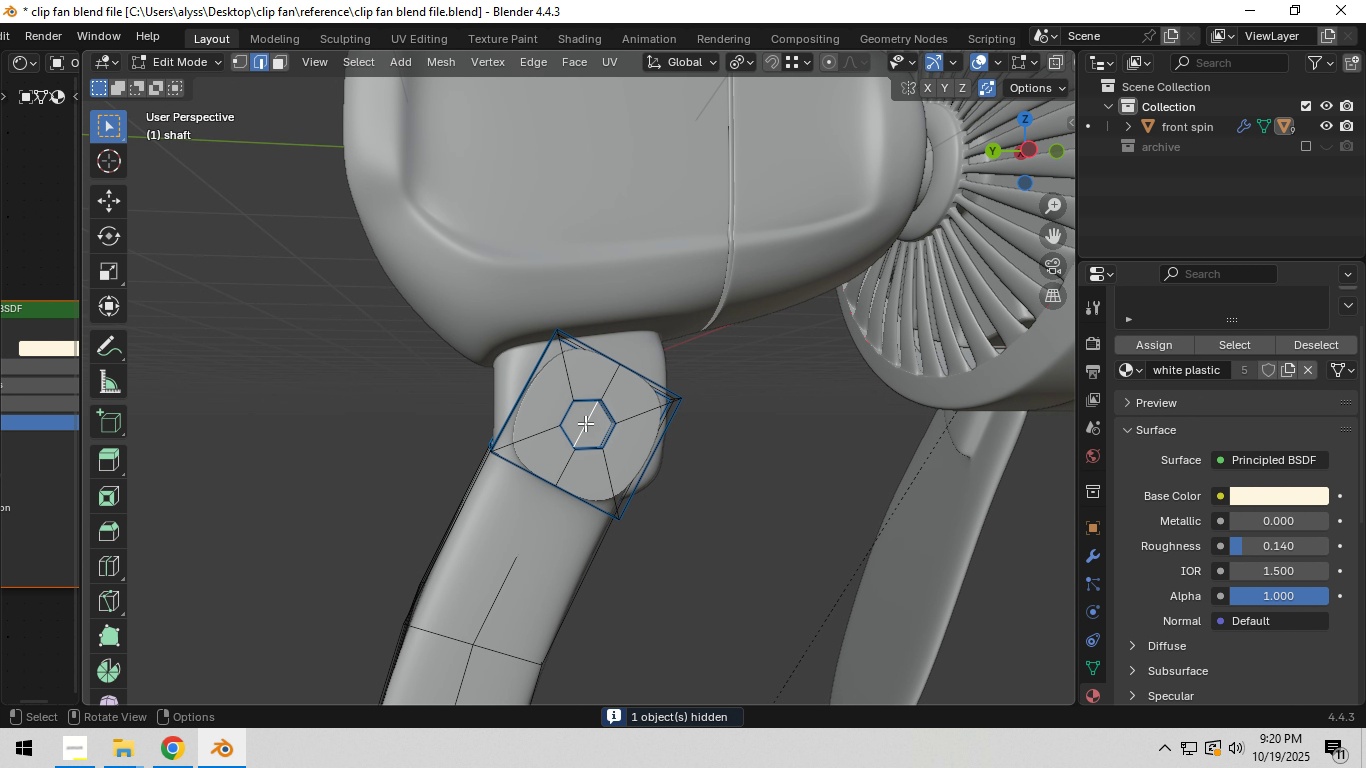 
left_click([585, 423])
 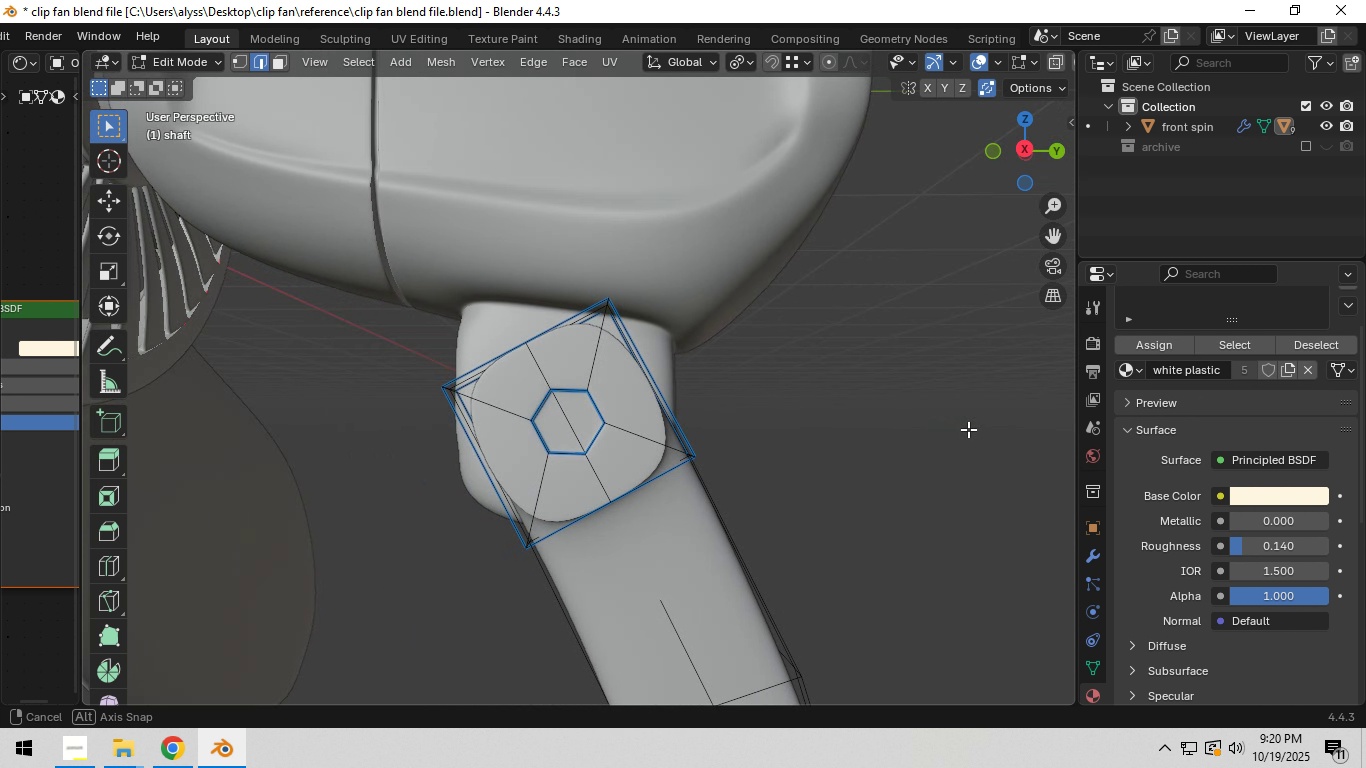 
hold_key(key=ShiftLeft, duration=0.75)
left_click([567, 424])
 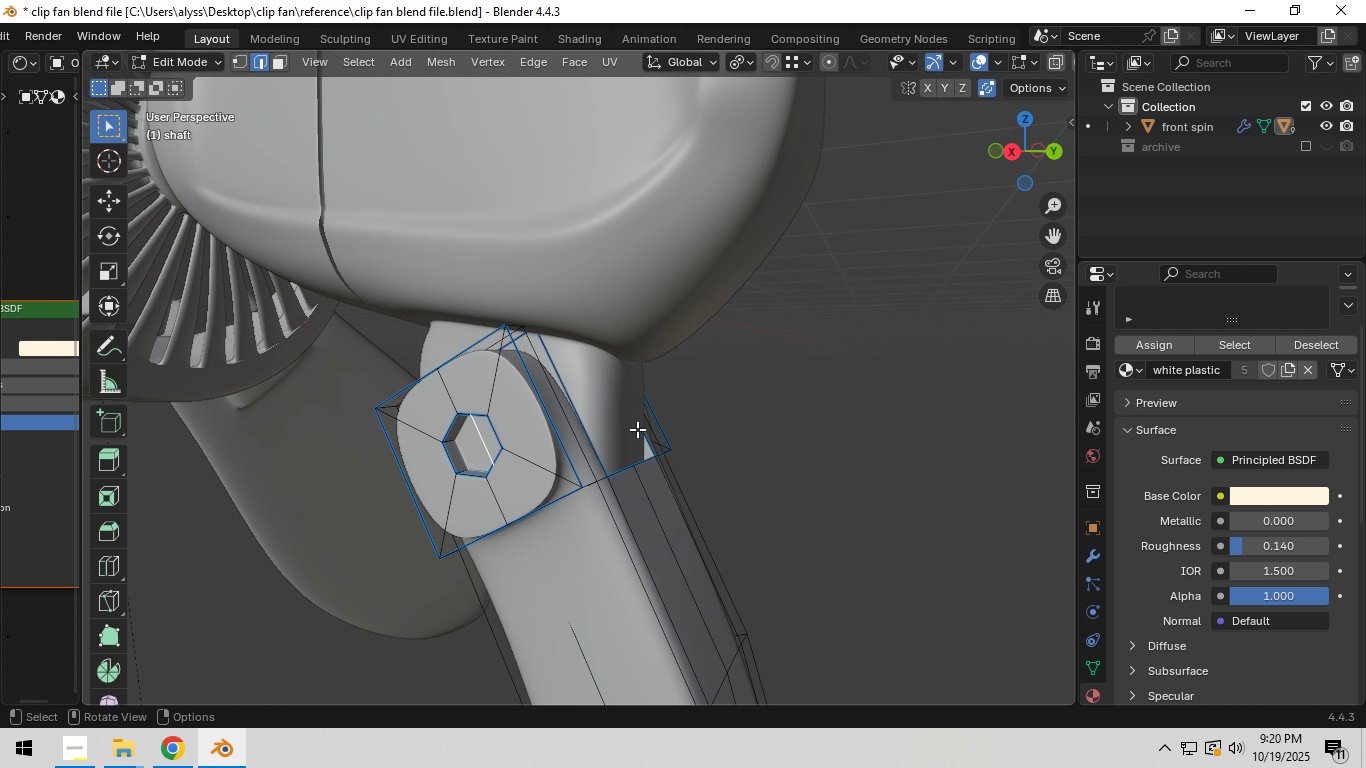 
hold_key(key=ShiftLeft, duration=3.15)
 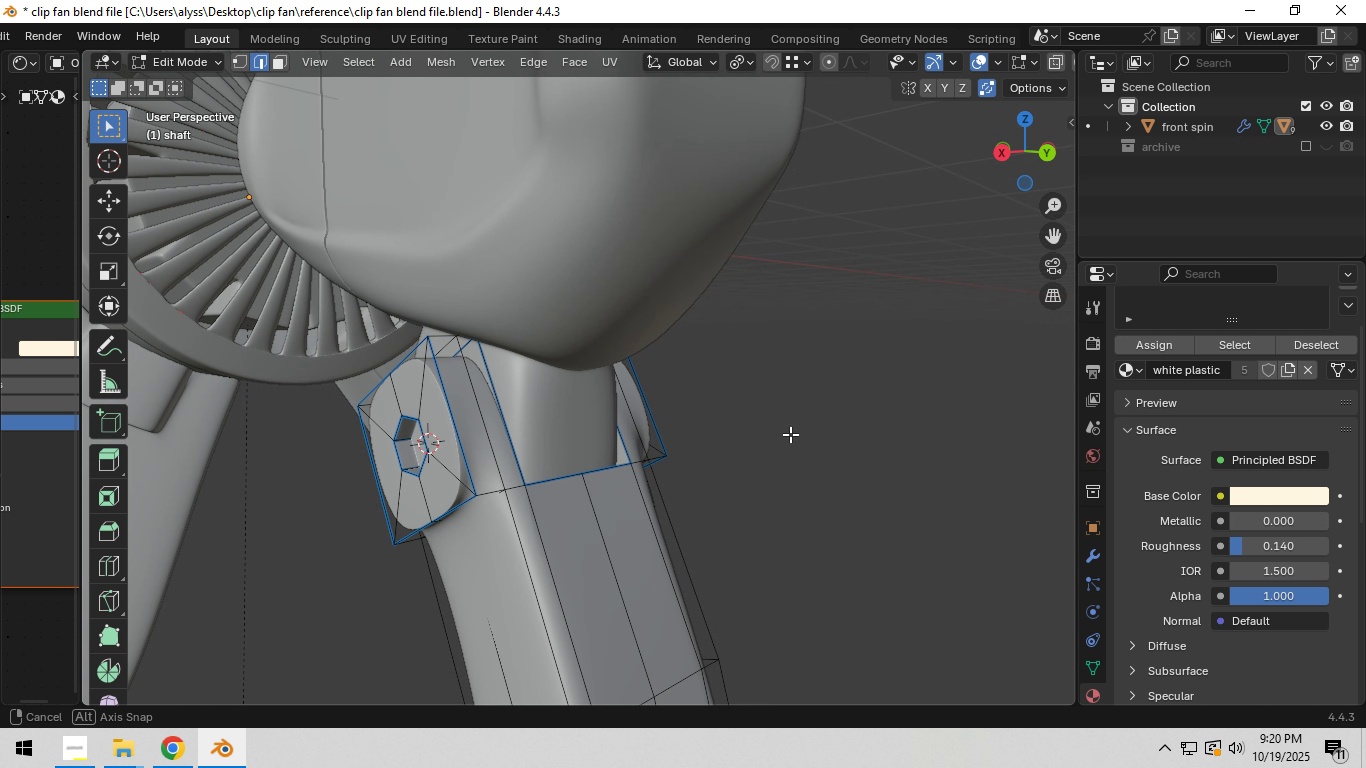 
hold_key(key=S, duration=1.53)
 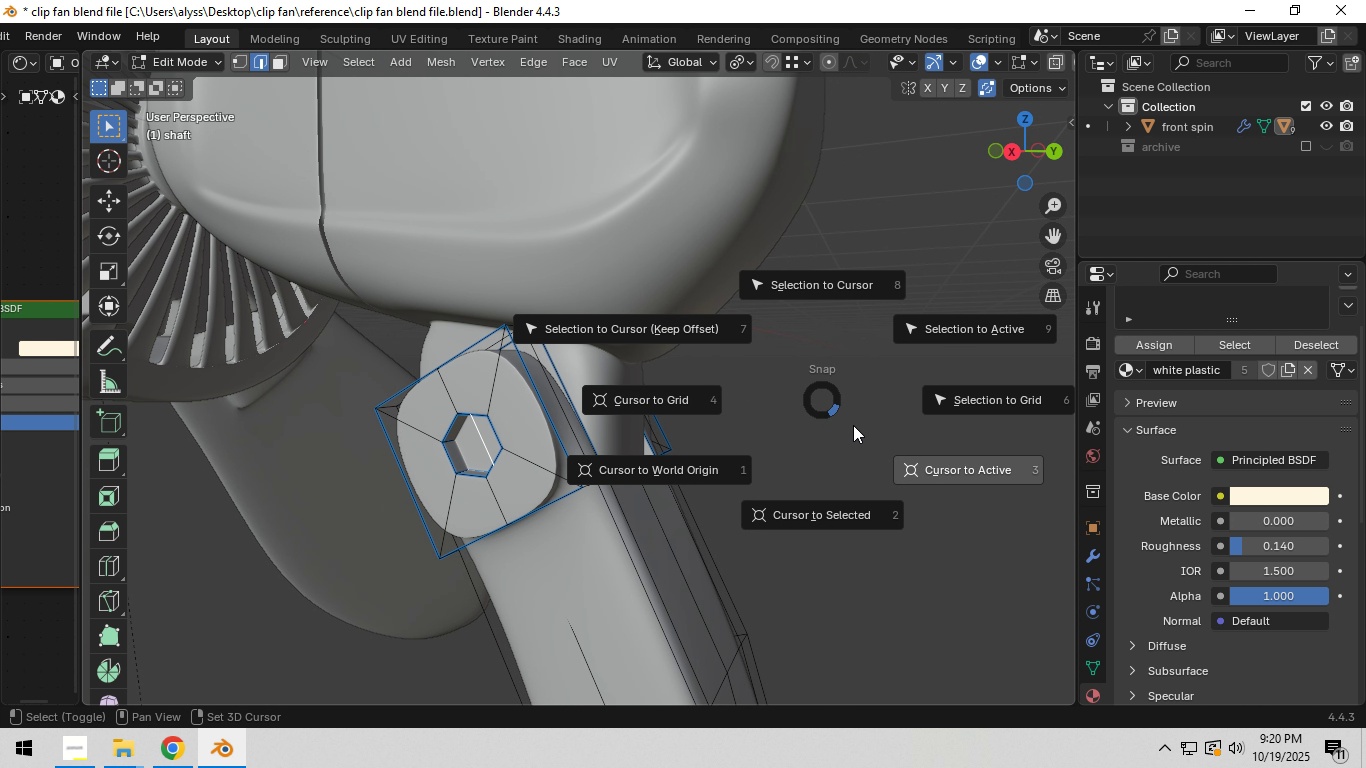 
hold_key(key=S, duration=1.02)
 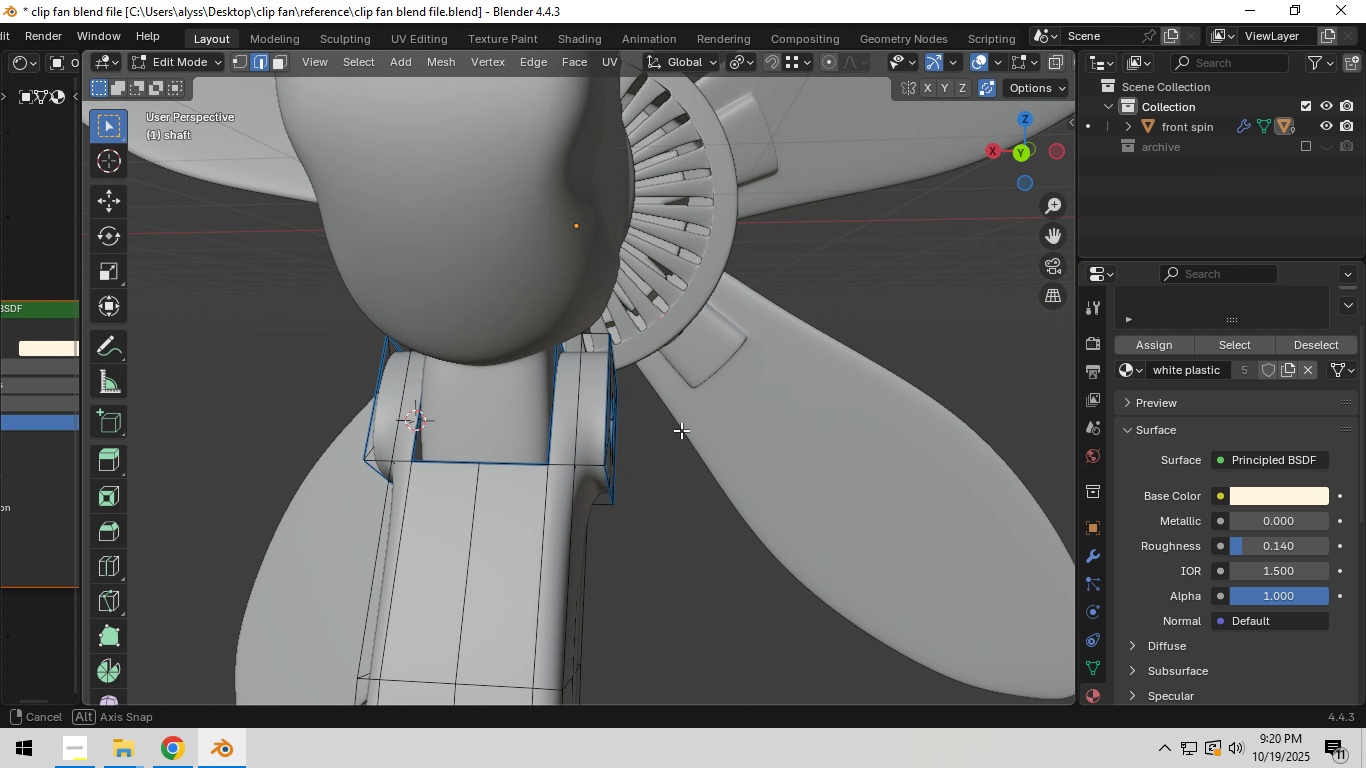 
hold_key(key=ShiftLeft, duration=1.23)
 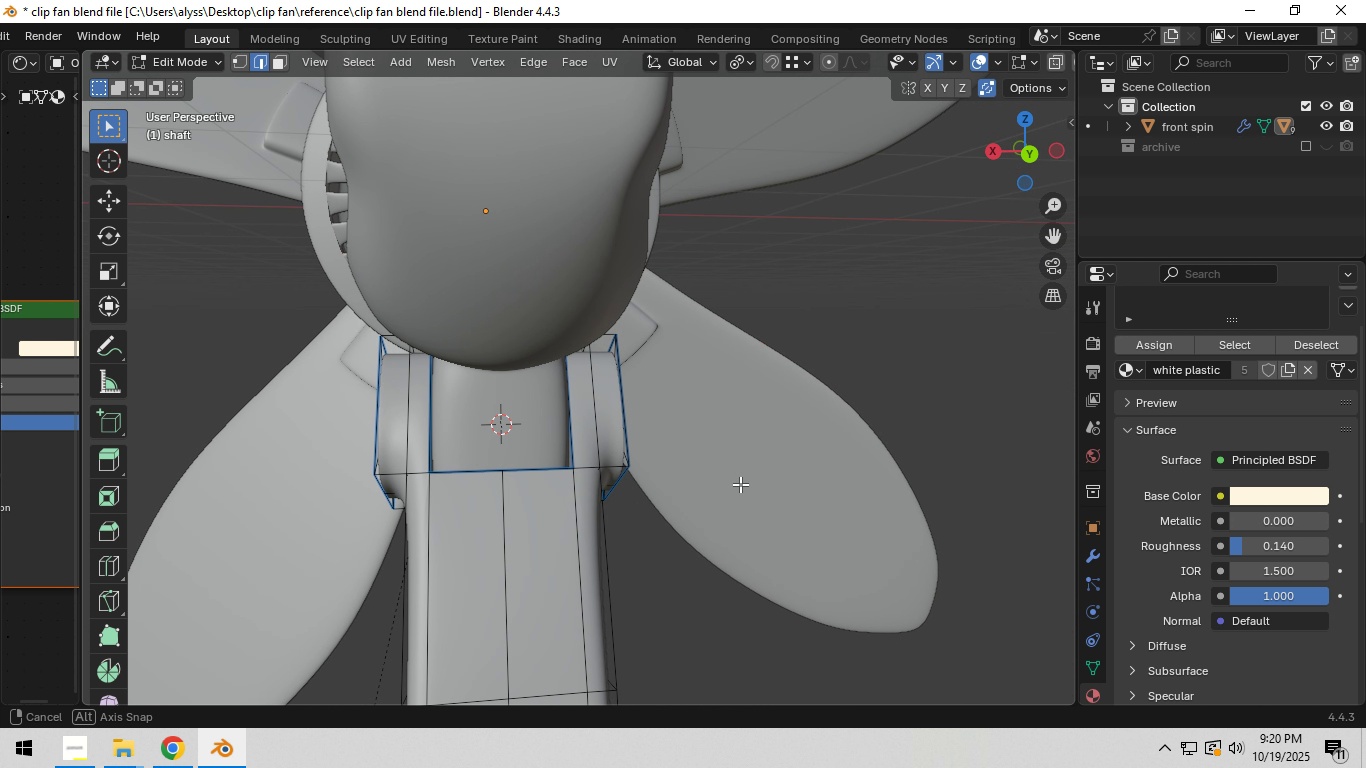 
hold_key(key=S, duration=0.94)
 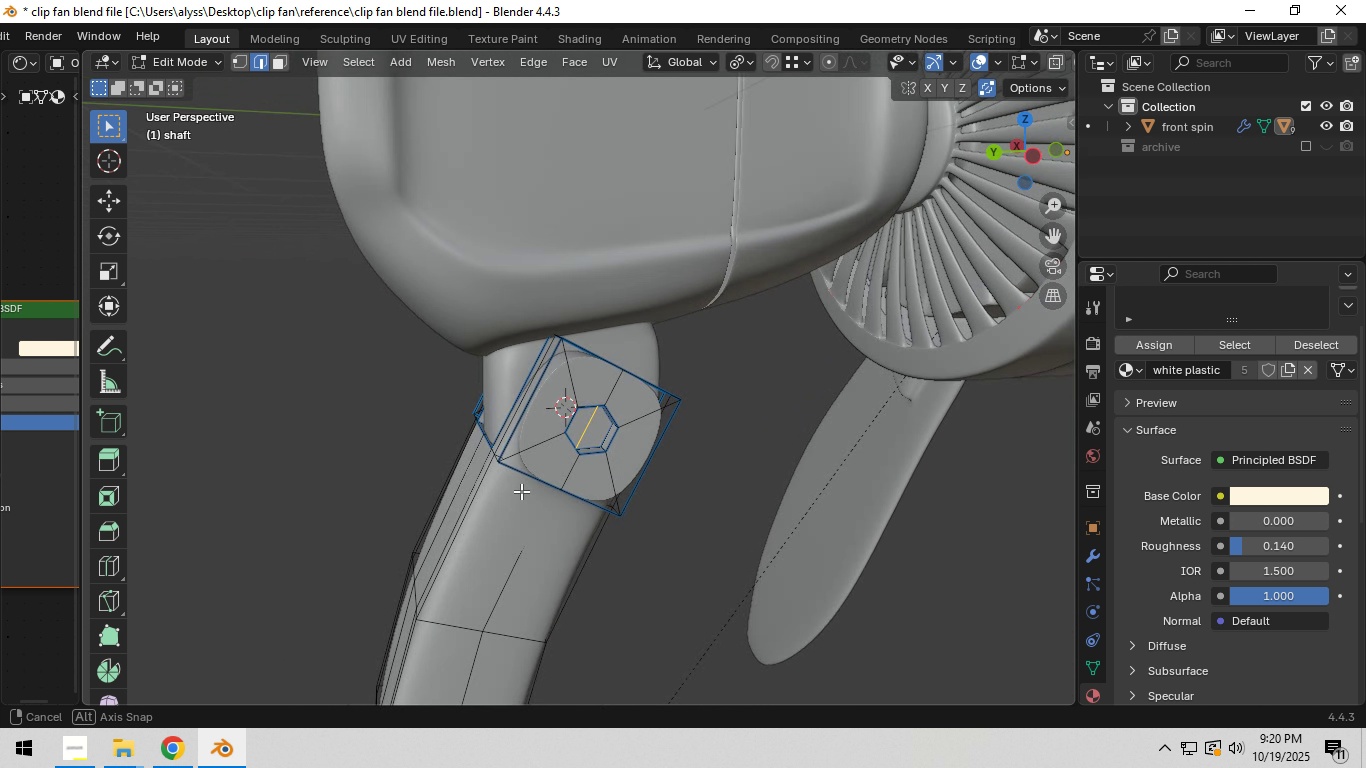 
key(Tab)
 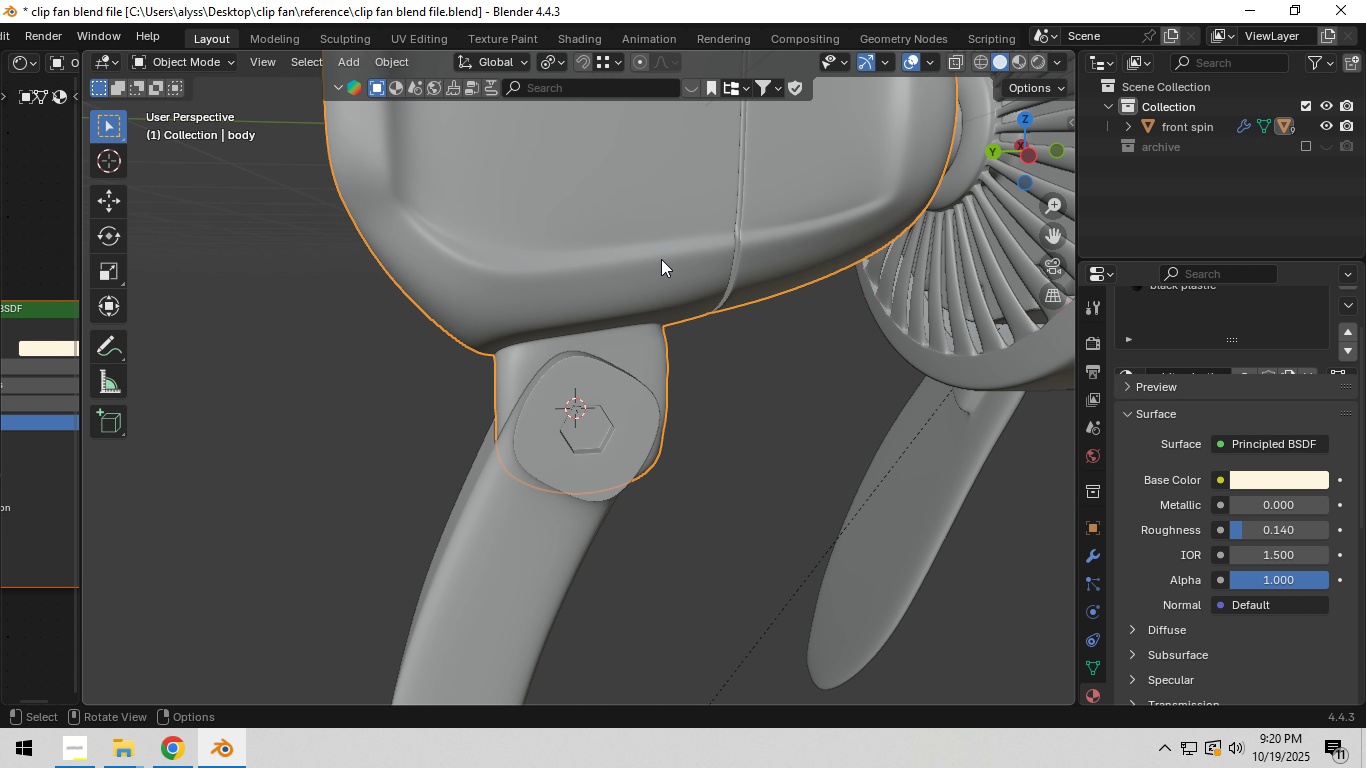 
left_click([661, 259])
 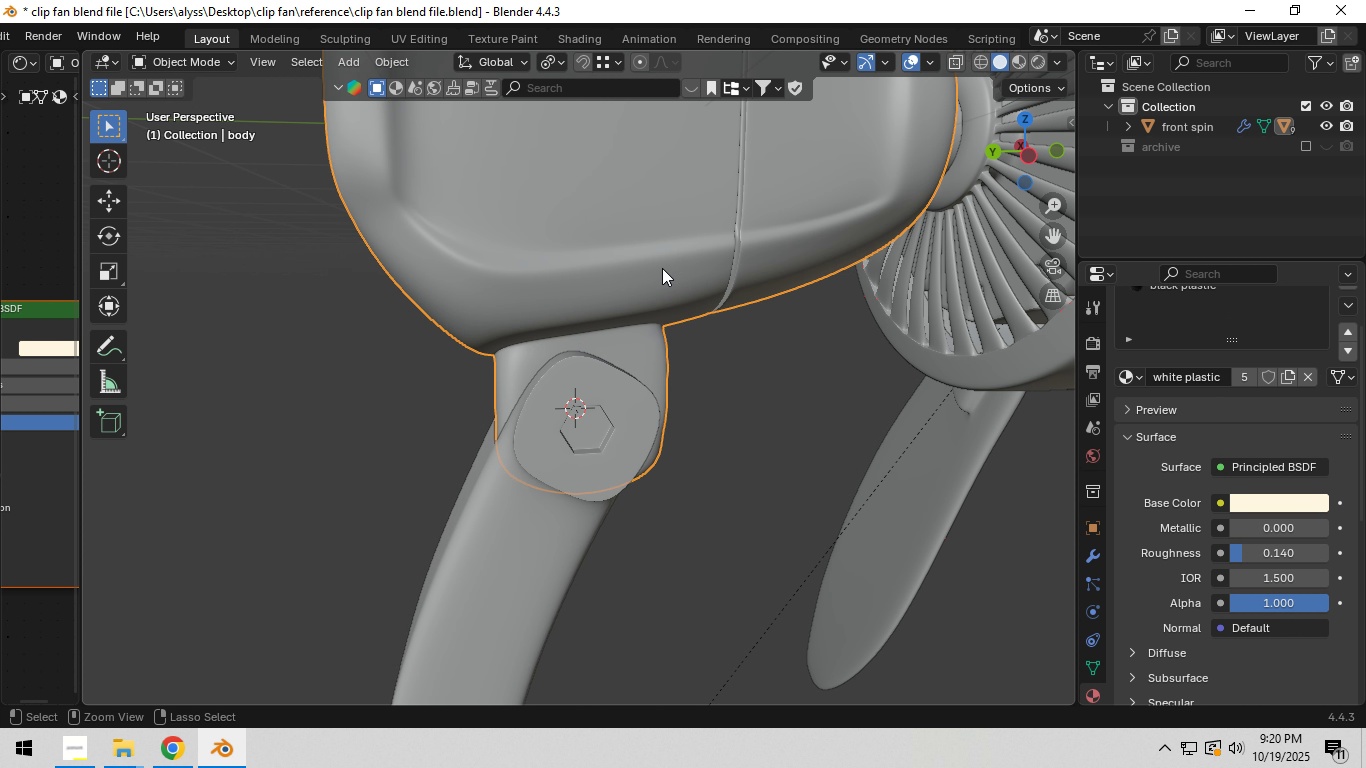 
hold_key(key=ControlLeft, duration=0.82)
 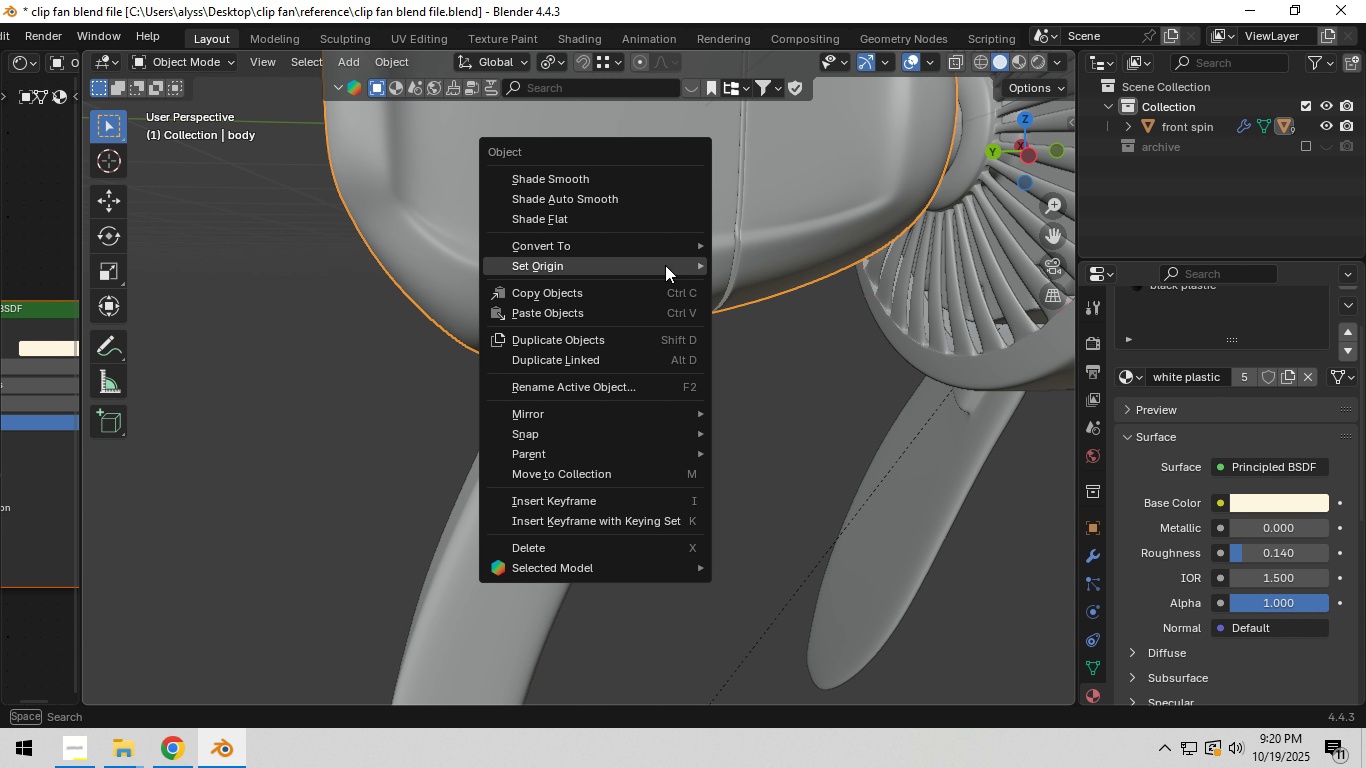 
right_click([665, 265])
 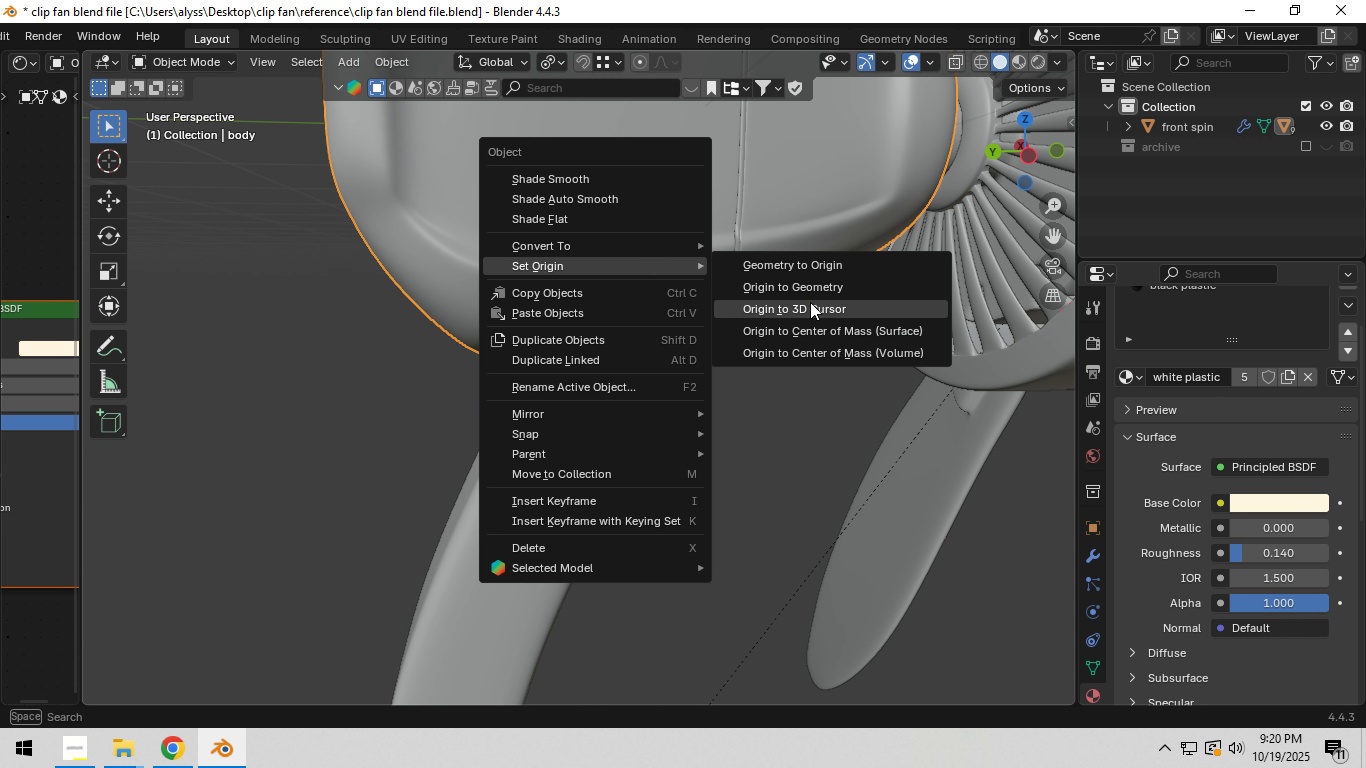 
left_click([809, 303])
 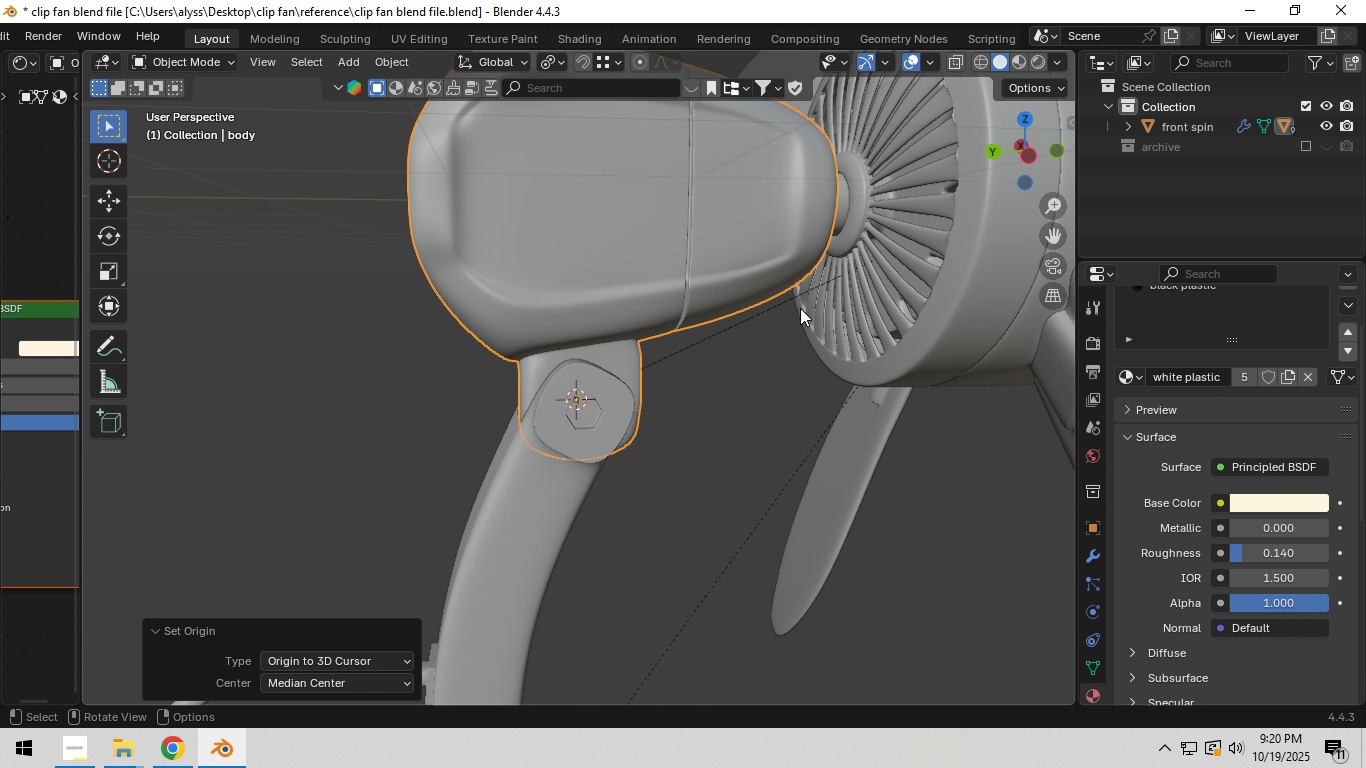 
scroll: coordinate [799, 308], scroll_direction: down, amount: 4.0
 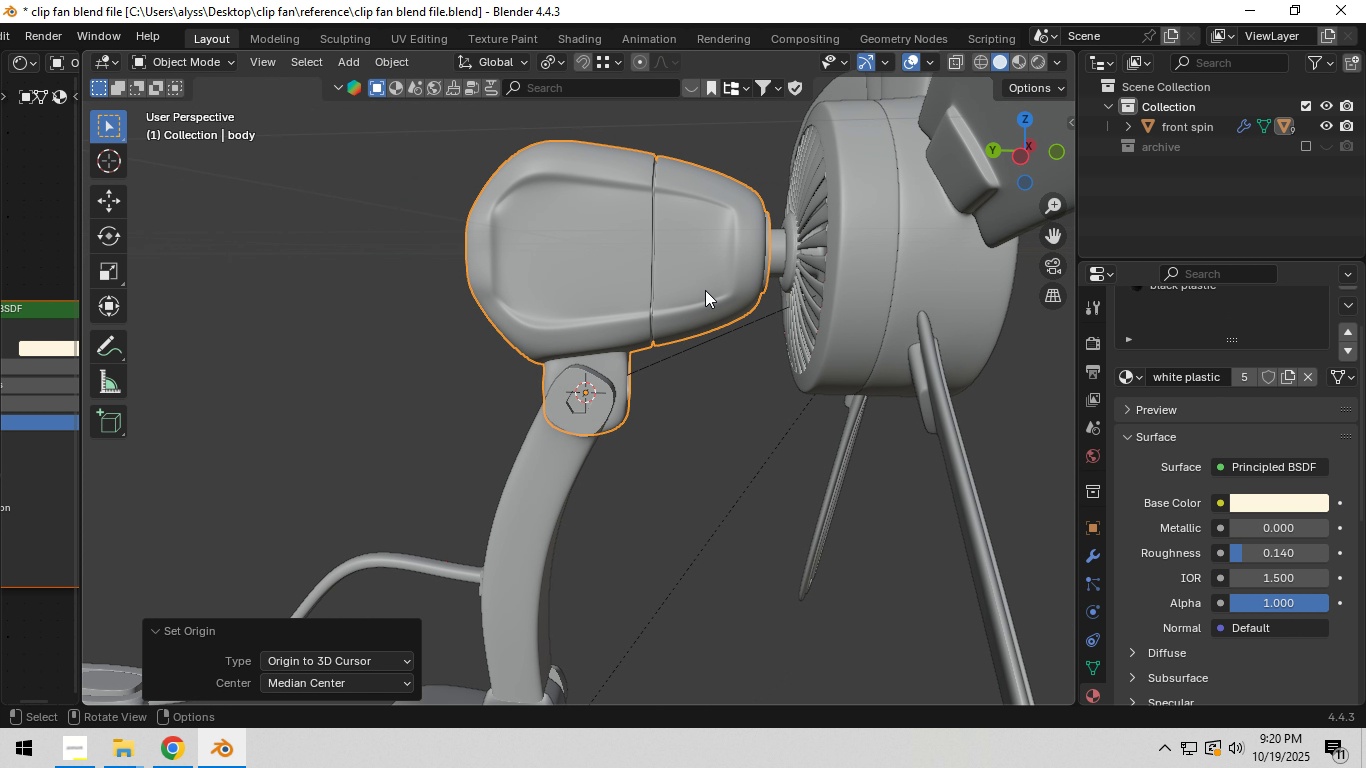 
left_click([704, 289])
 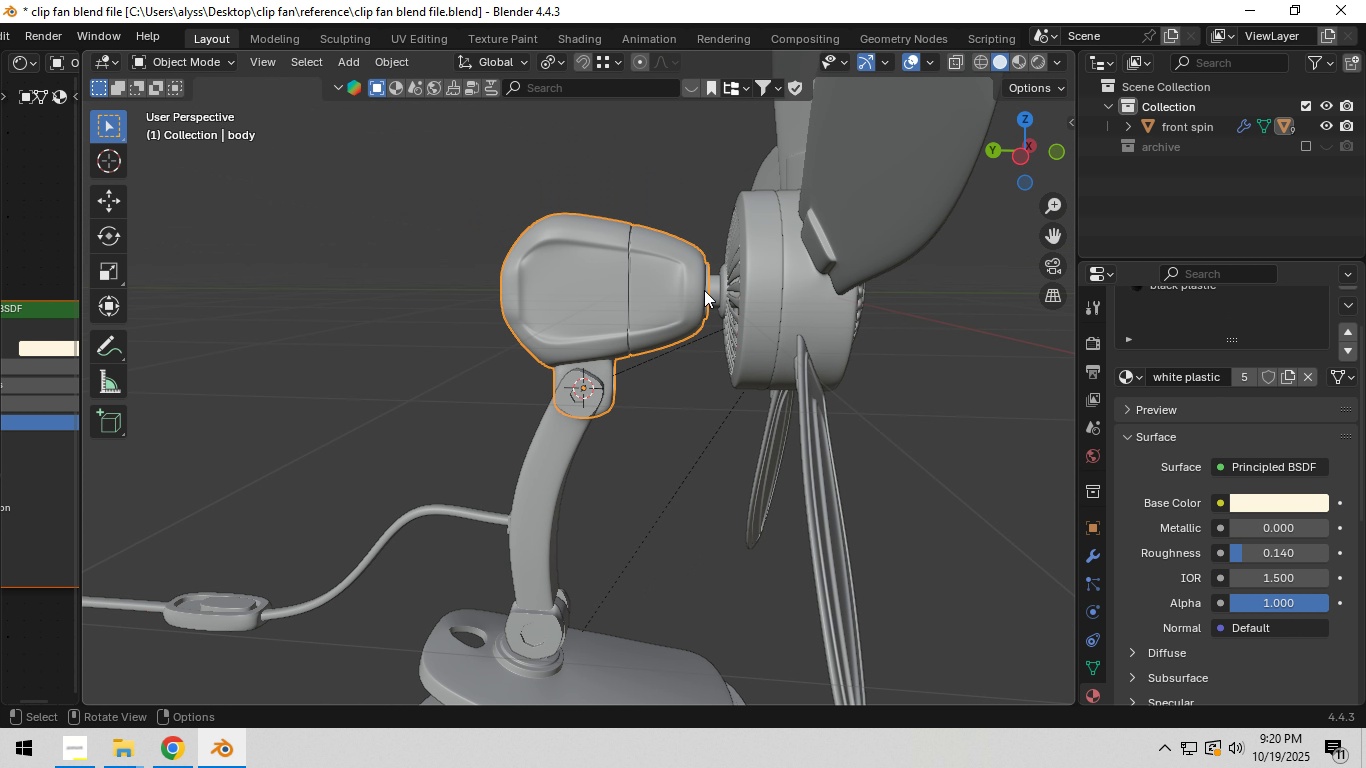 
scroll: coordinate [704, 290], scroll_direction: down, amount: 4.0
 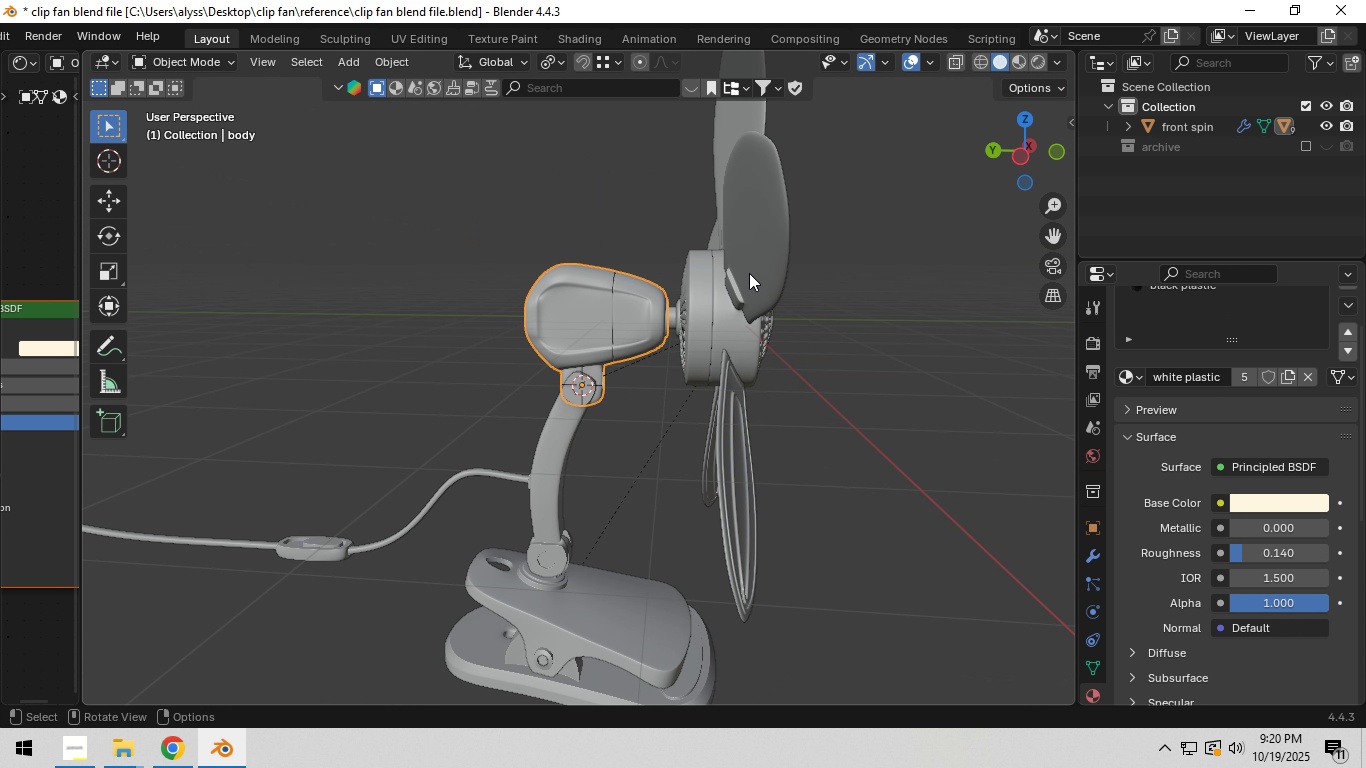 
key(R)
 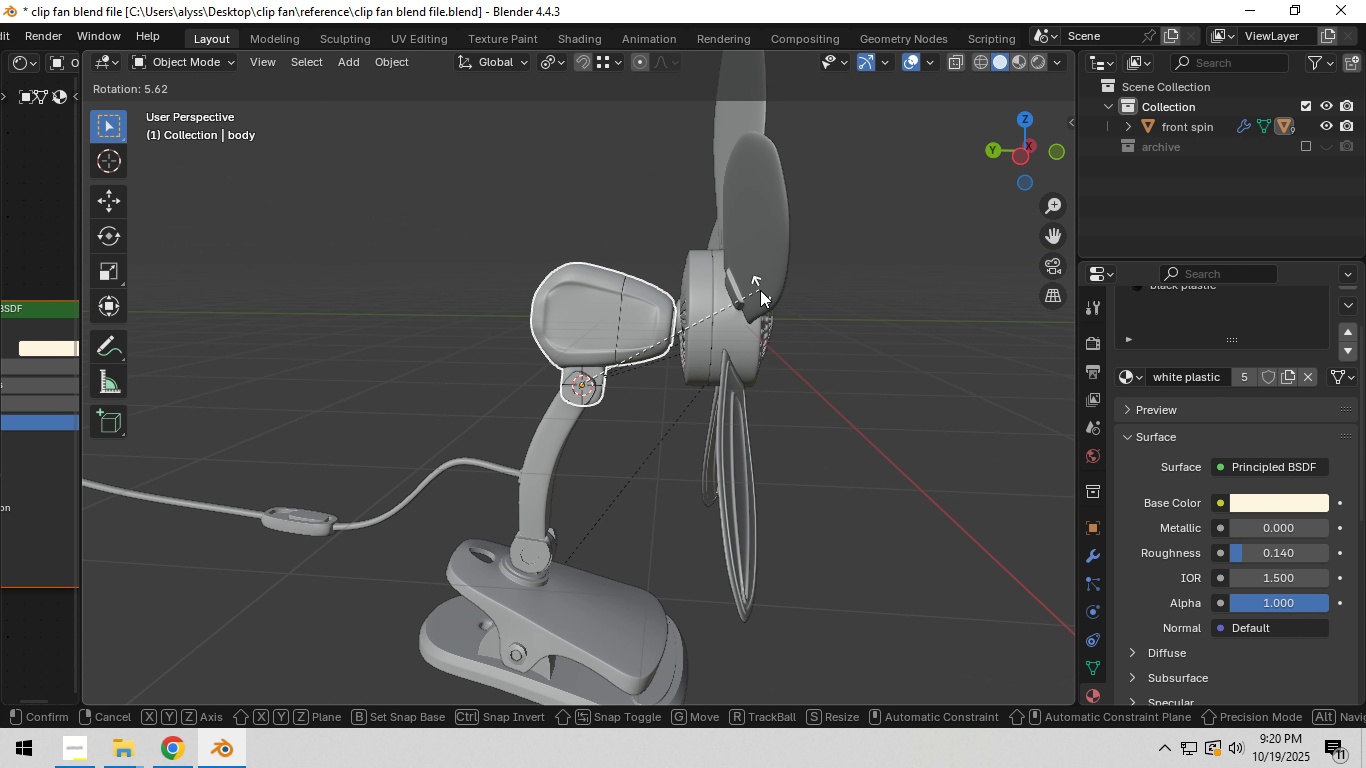 
right_click([760, 290])
 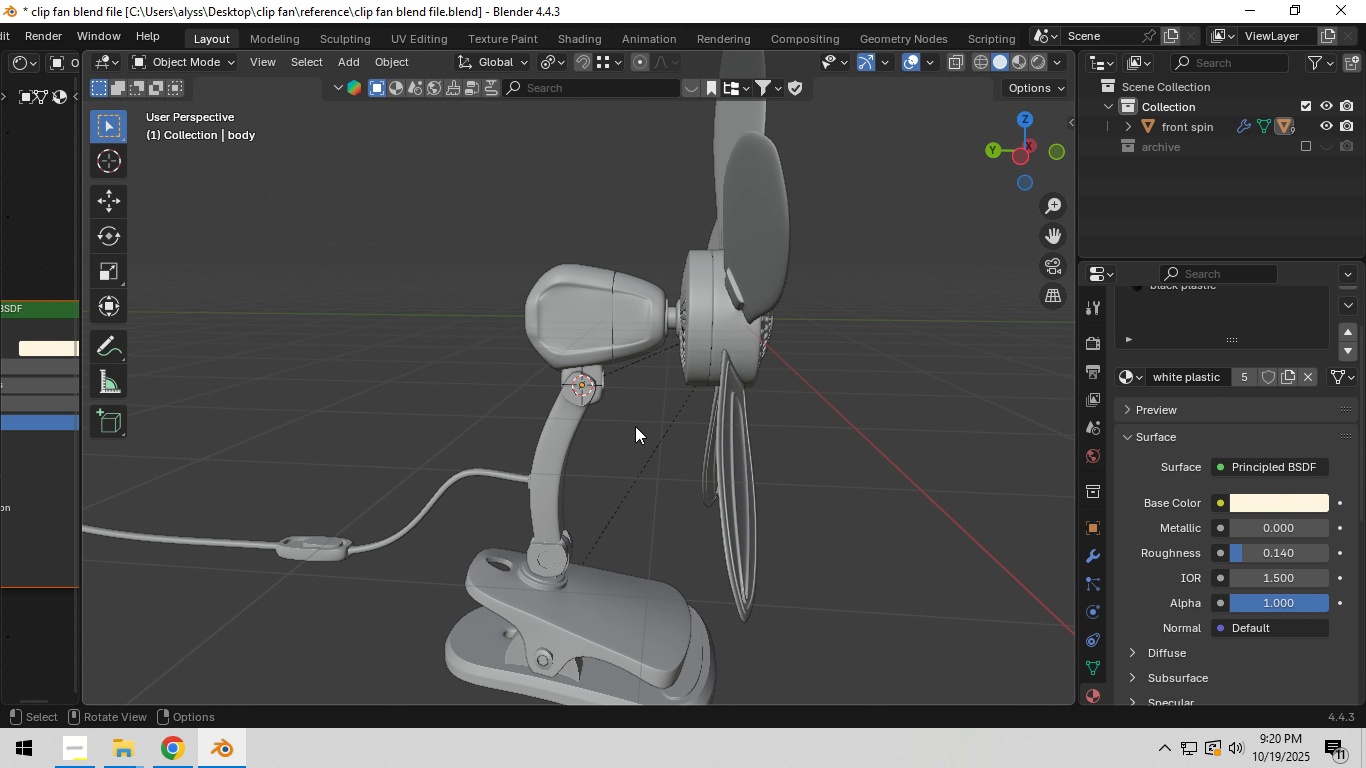 
left_click([635, 426])
 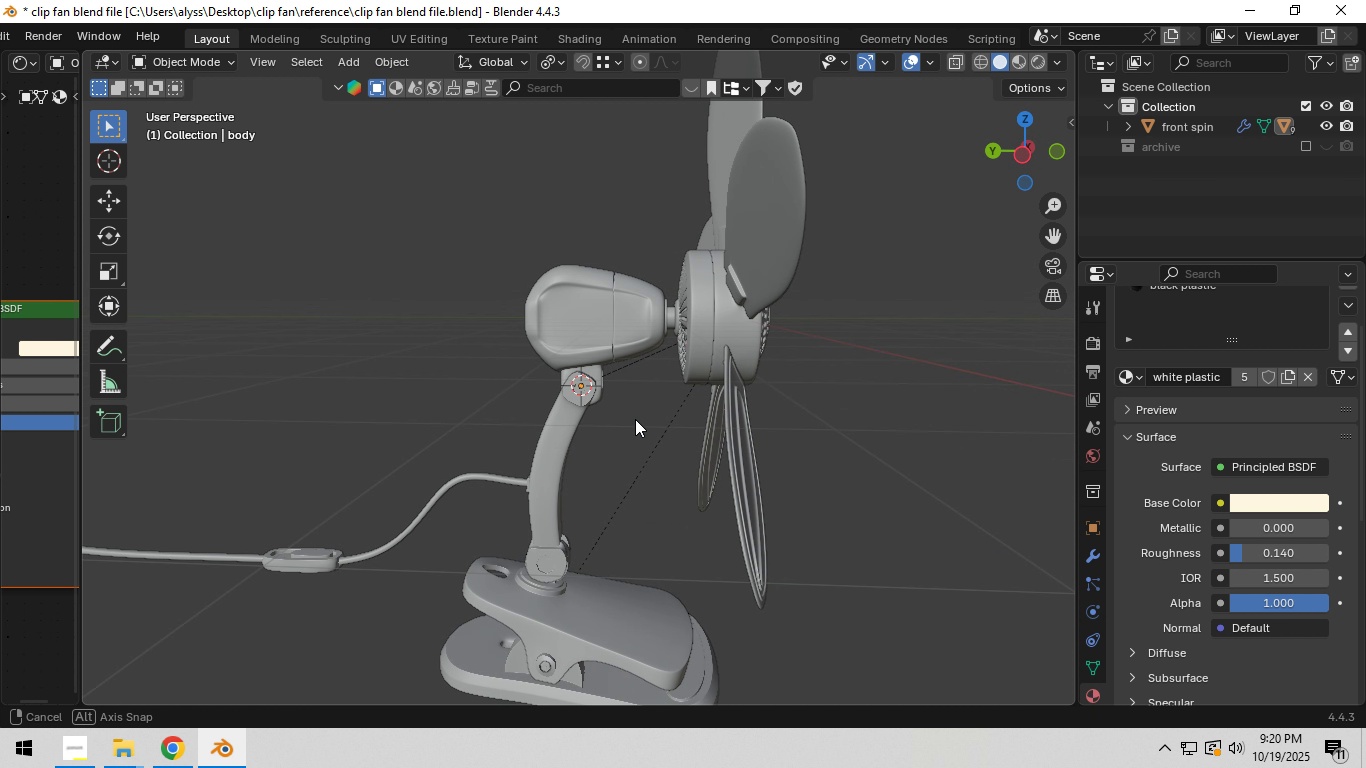 
key(A)
 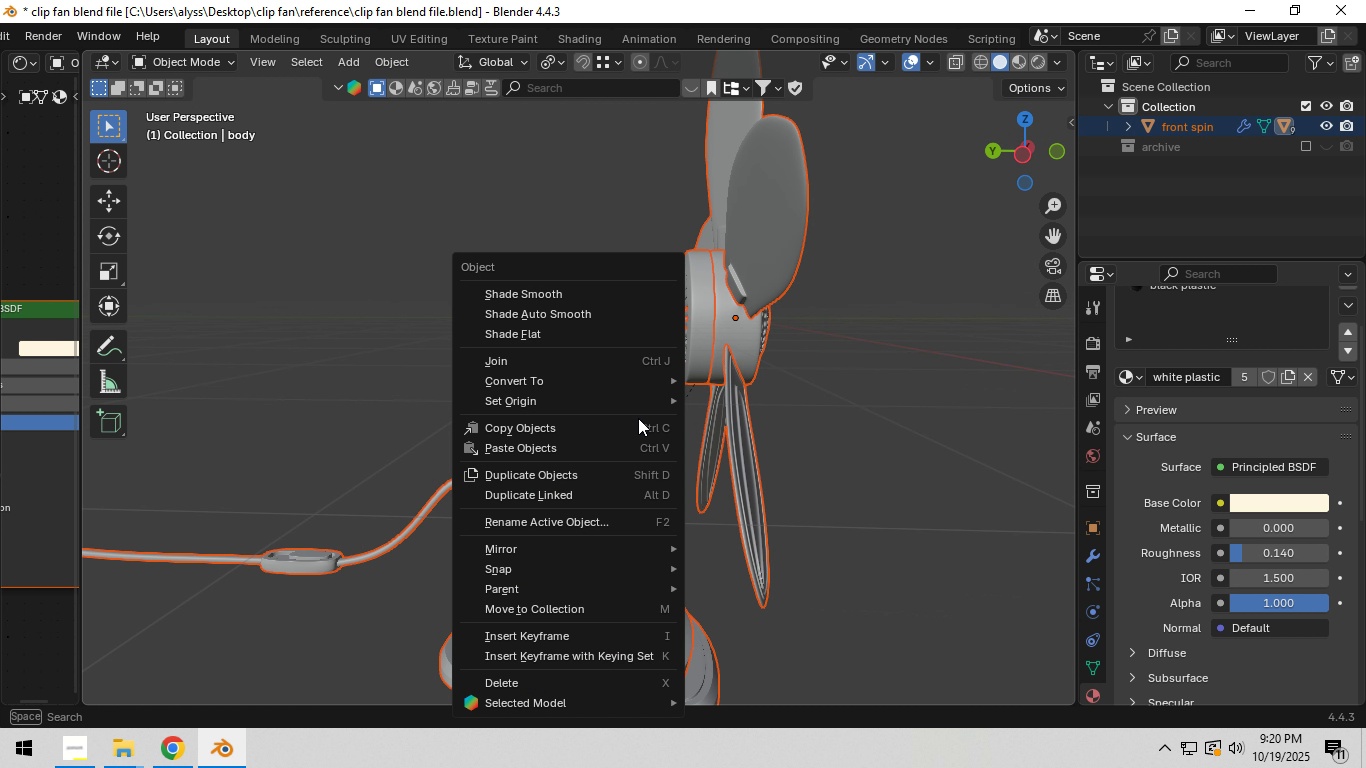 
right_click([638, 418])
 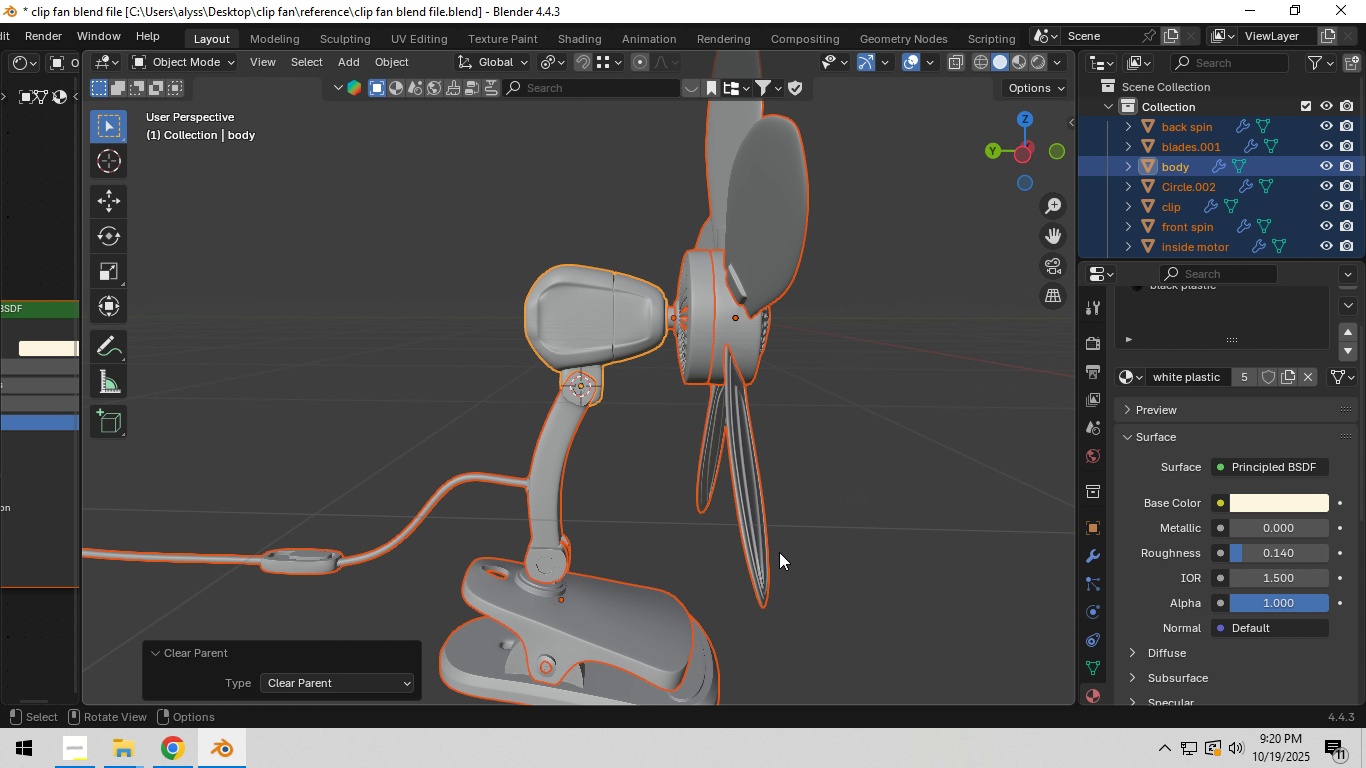 
left_click([623, 310])
 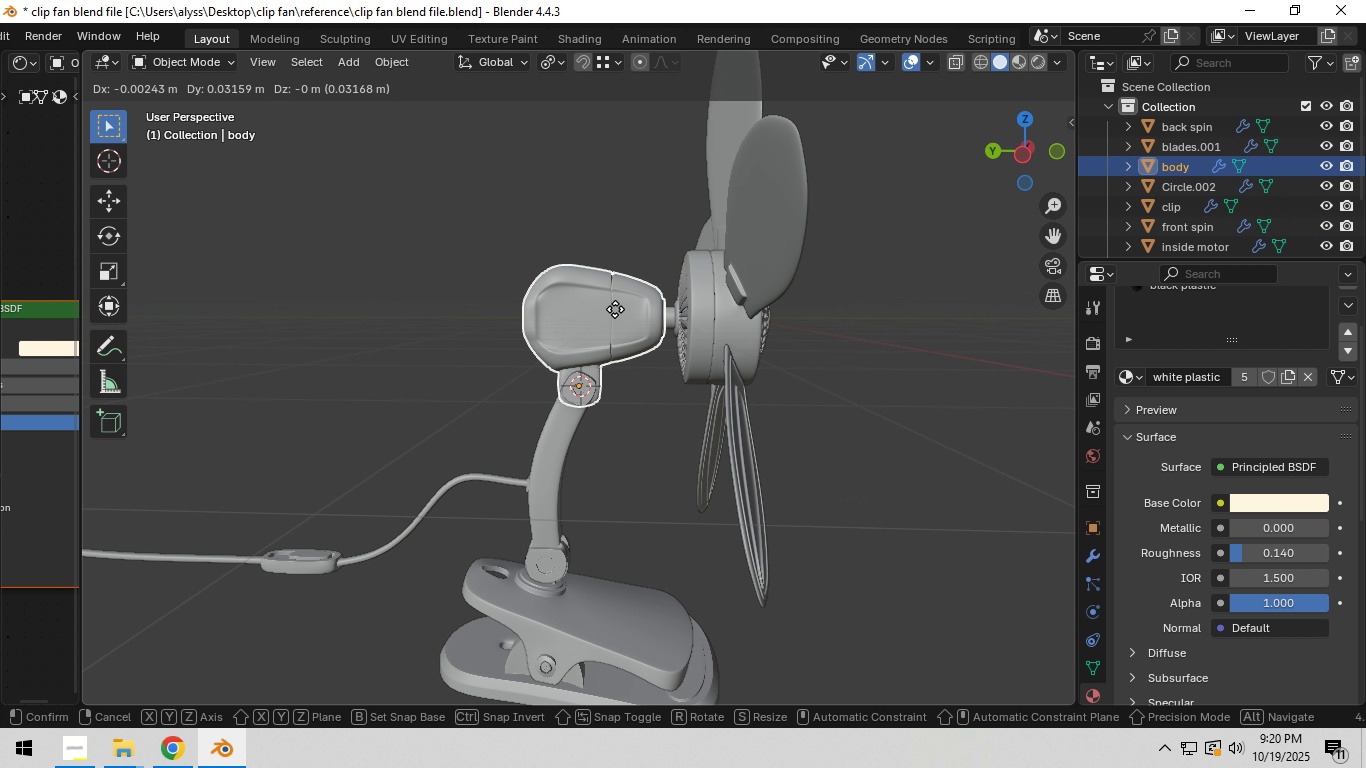 
key(G)
 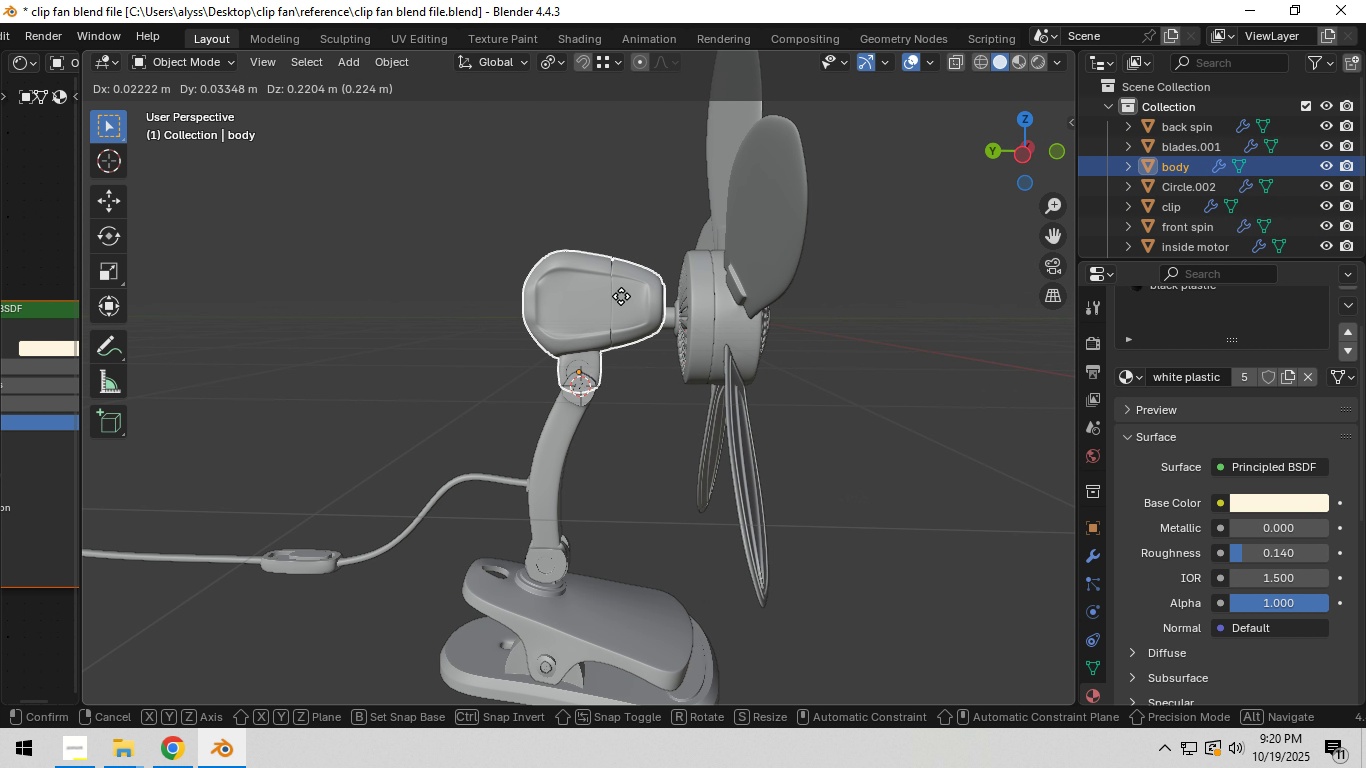 
right_click([621, 296])
 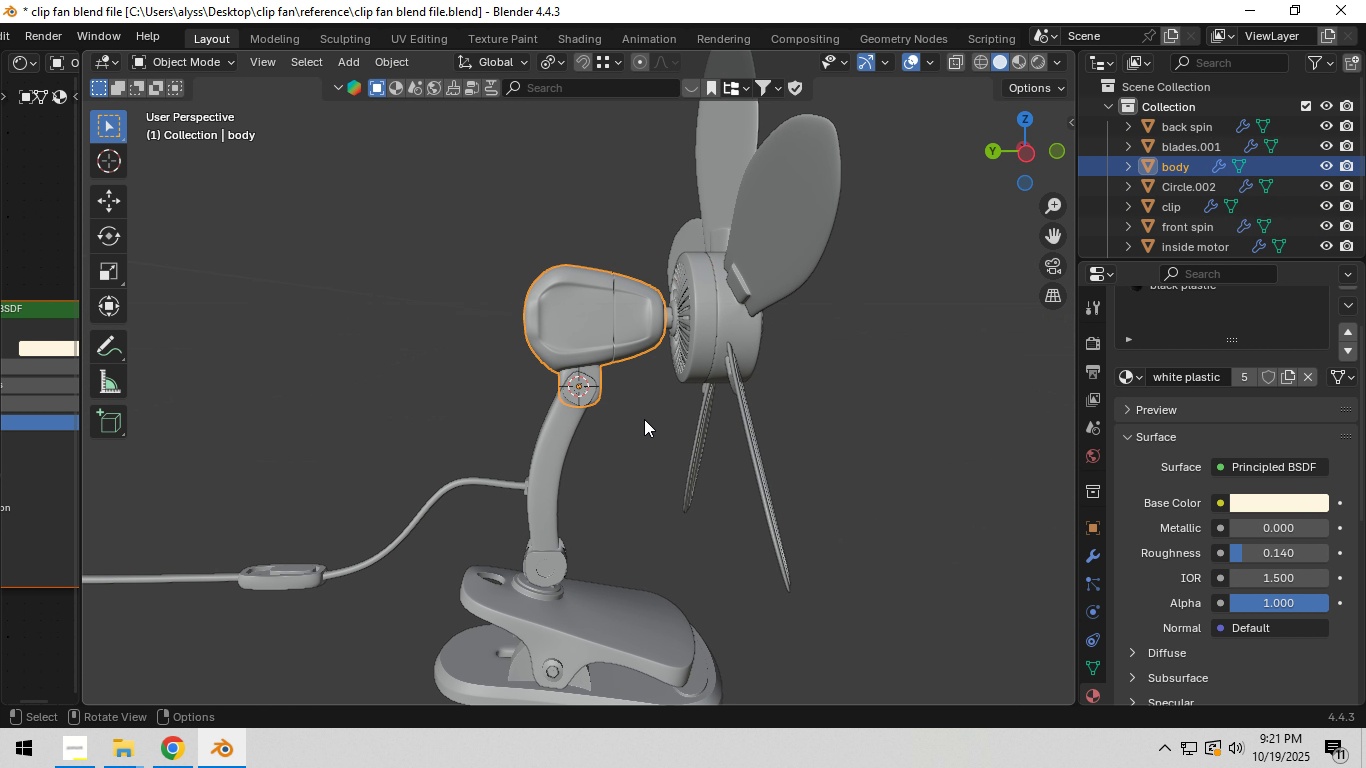 
left_click([644, 419])
 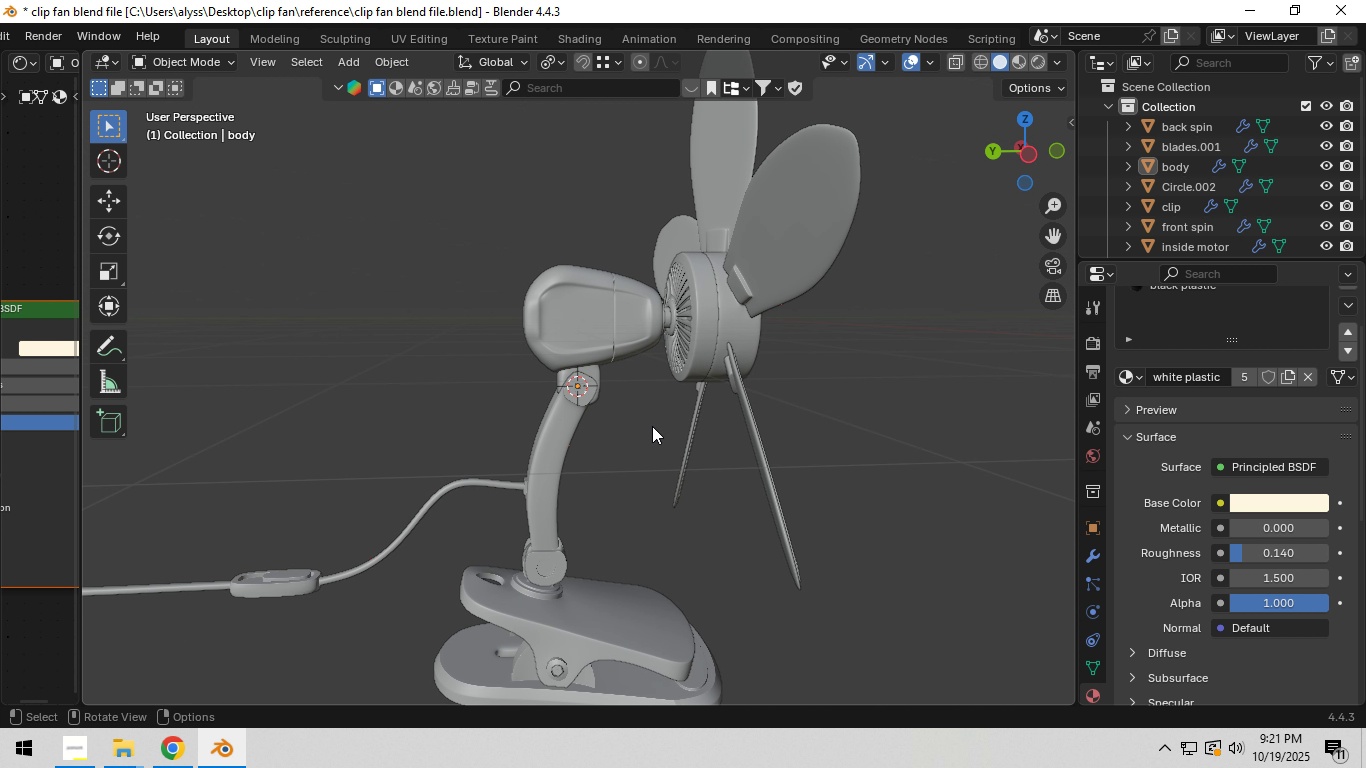 
scroll: coordinate [652, 426], scroll_direction: up, amount: 2.0
 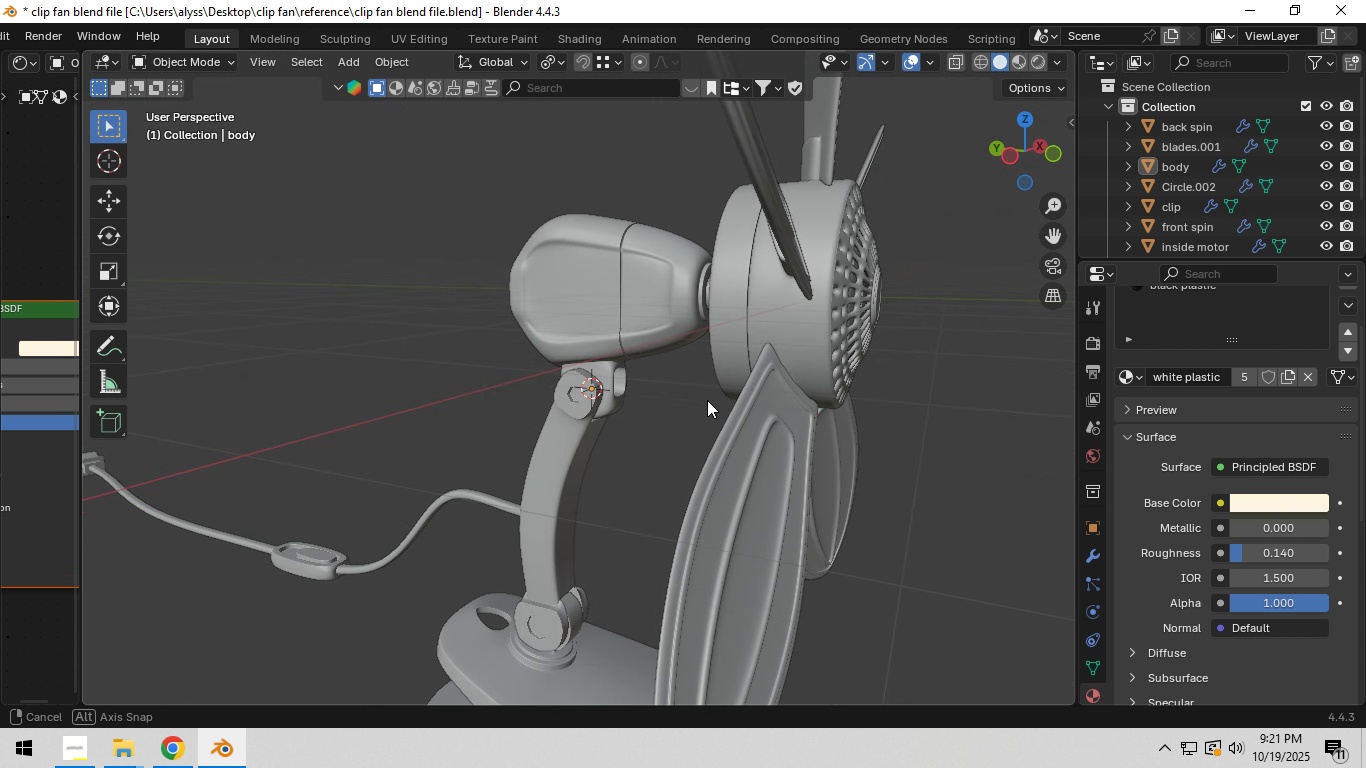 
hold_key(key=ShiftLeft, duration=0.34)
 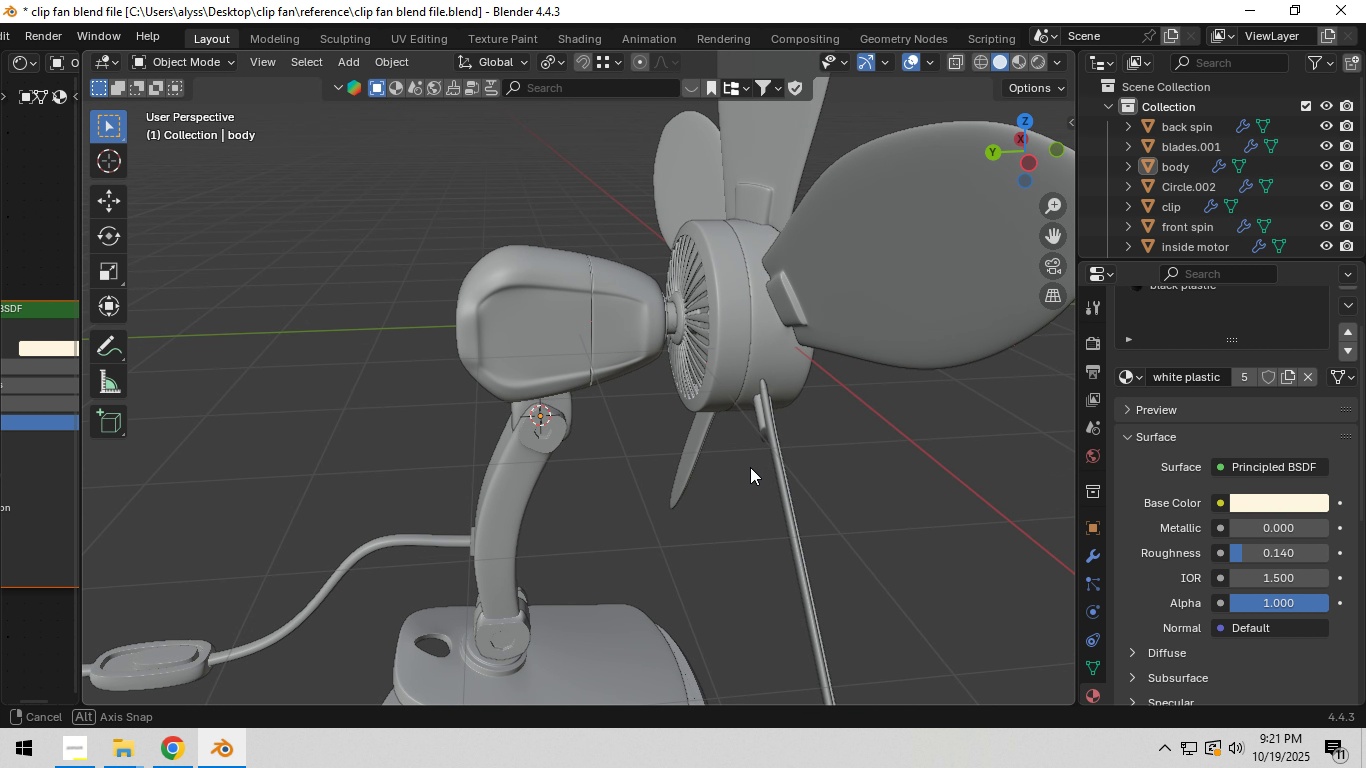 
scroll: coordinate [751, 466], scroll_direction: up, amount: 4.0
 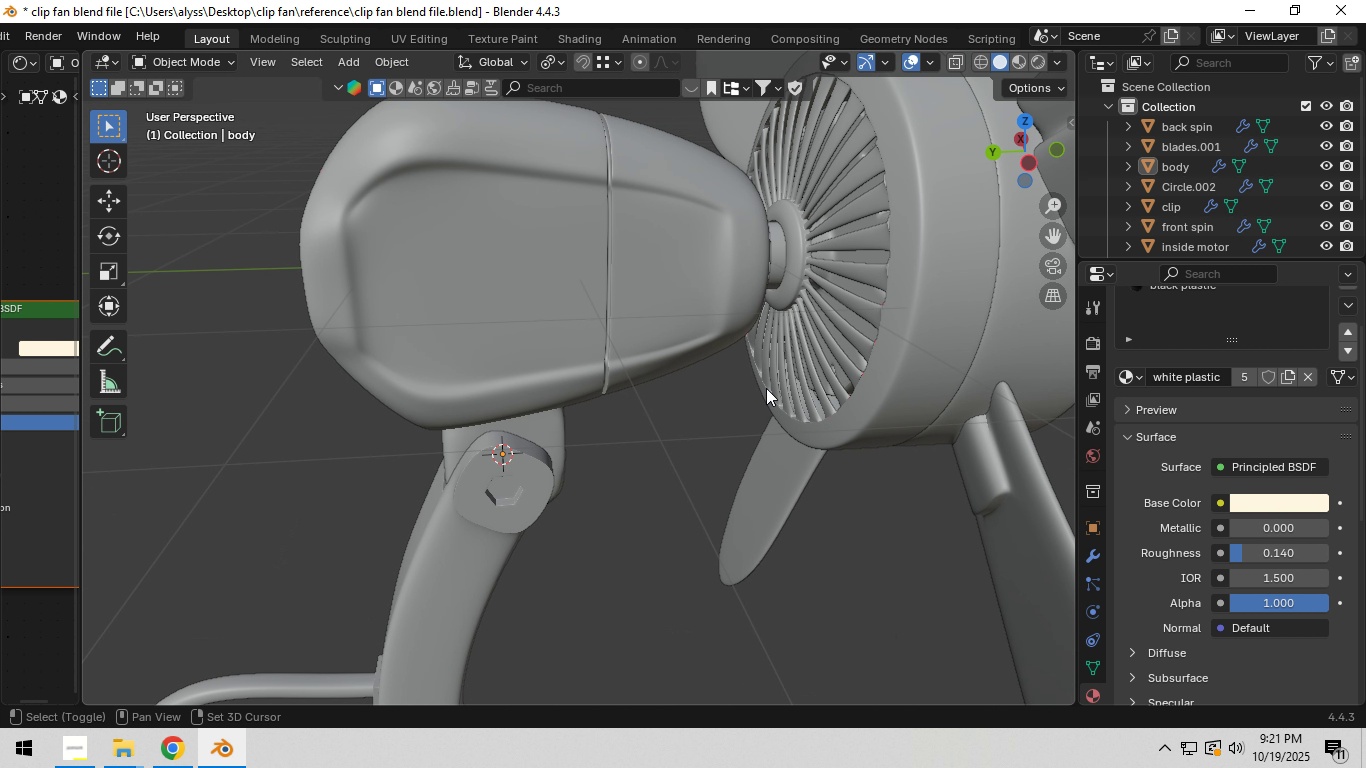 
hold_key(key=ShiftLeft, duration=0.37)
 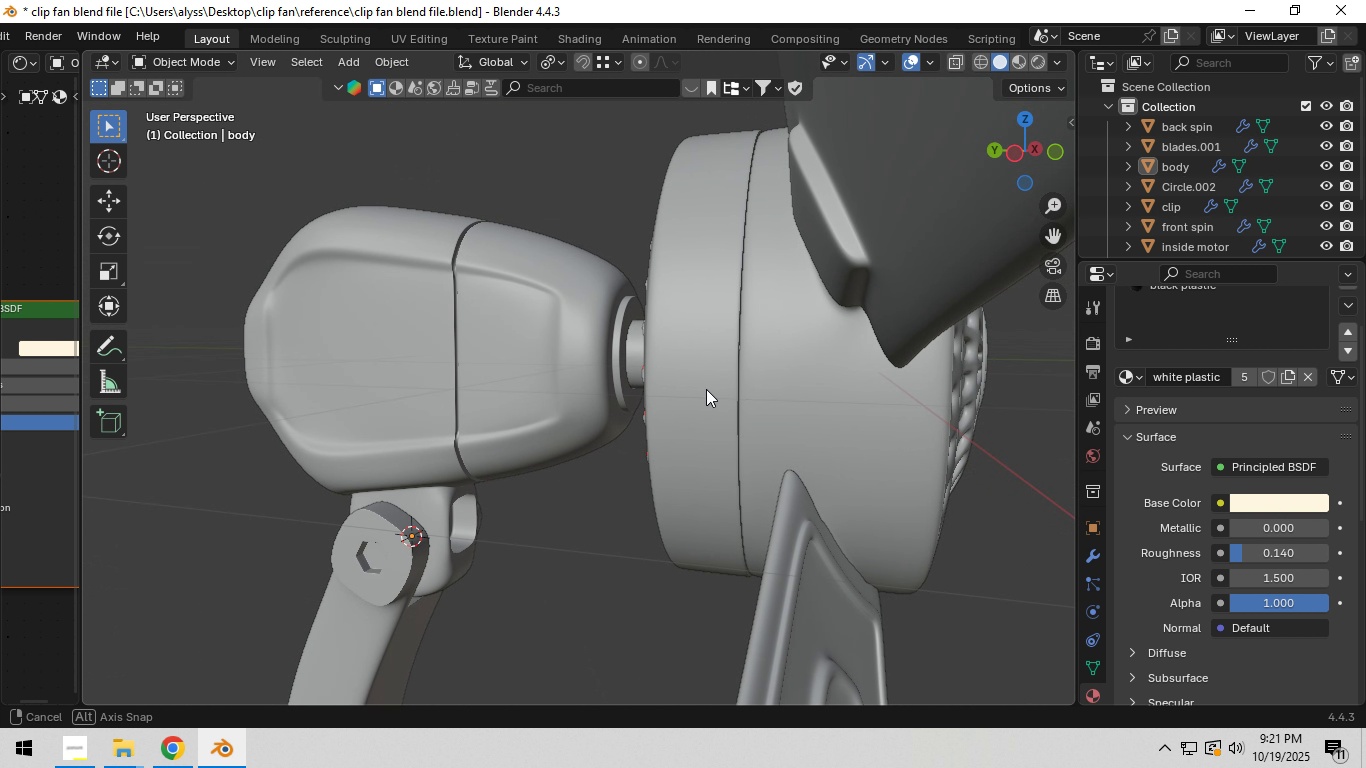 
left_click([783, 394])
 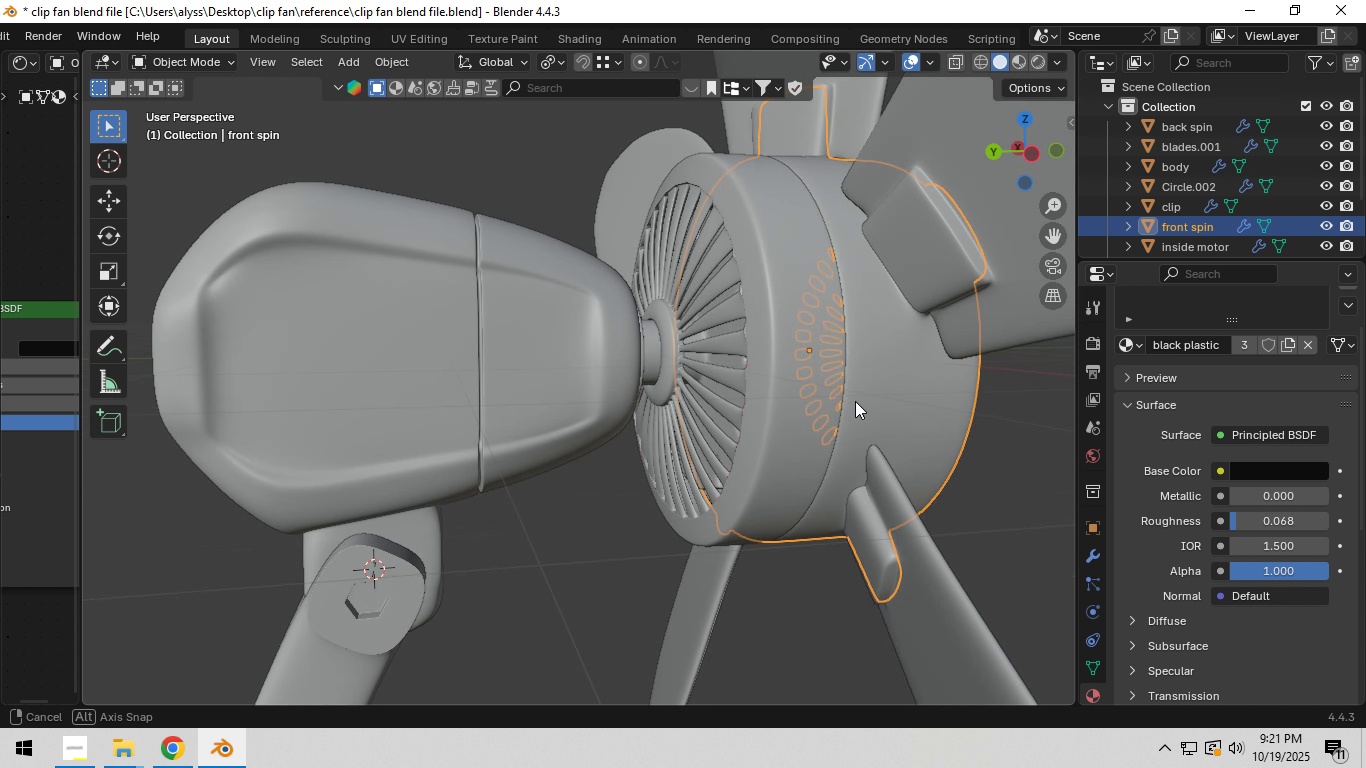 
hold_key(key=ShiftLeft, duration=0.5)
left_click([794, 405])
 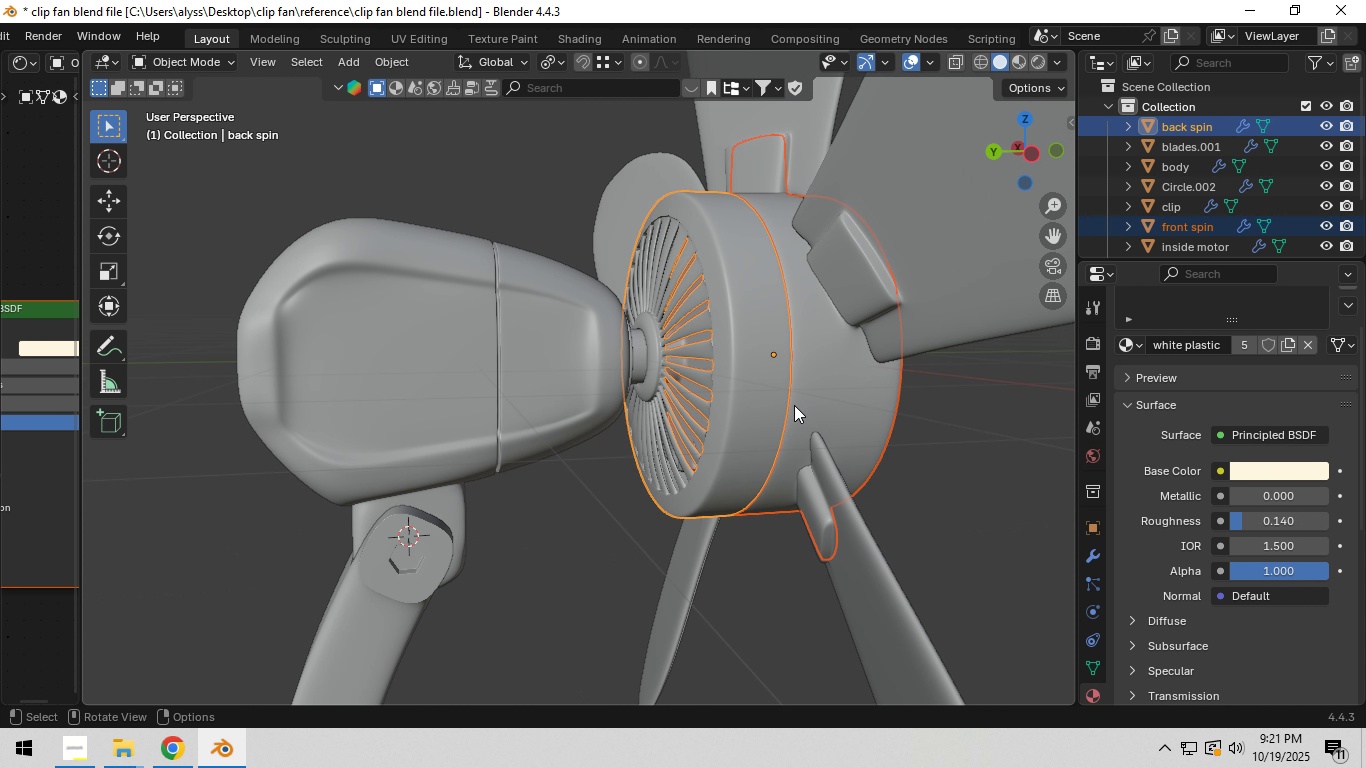 
scroll: coordinate [794, 405], scroll_direction: down, amount: 3.0
 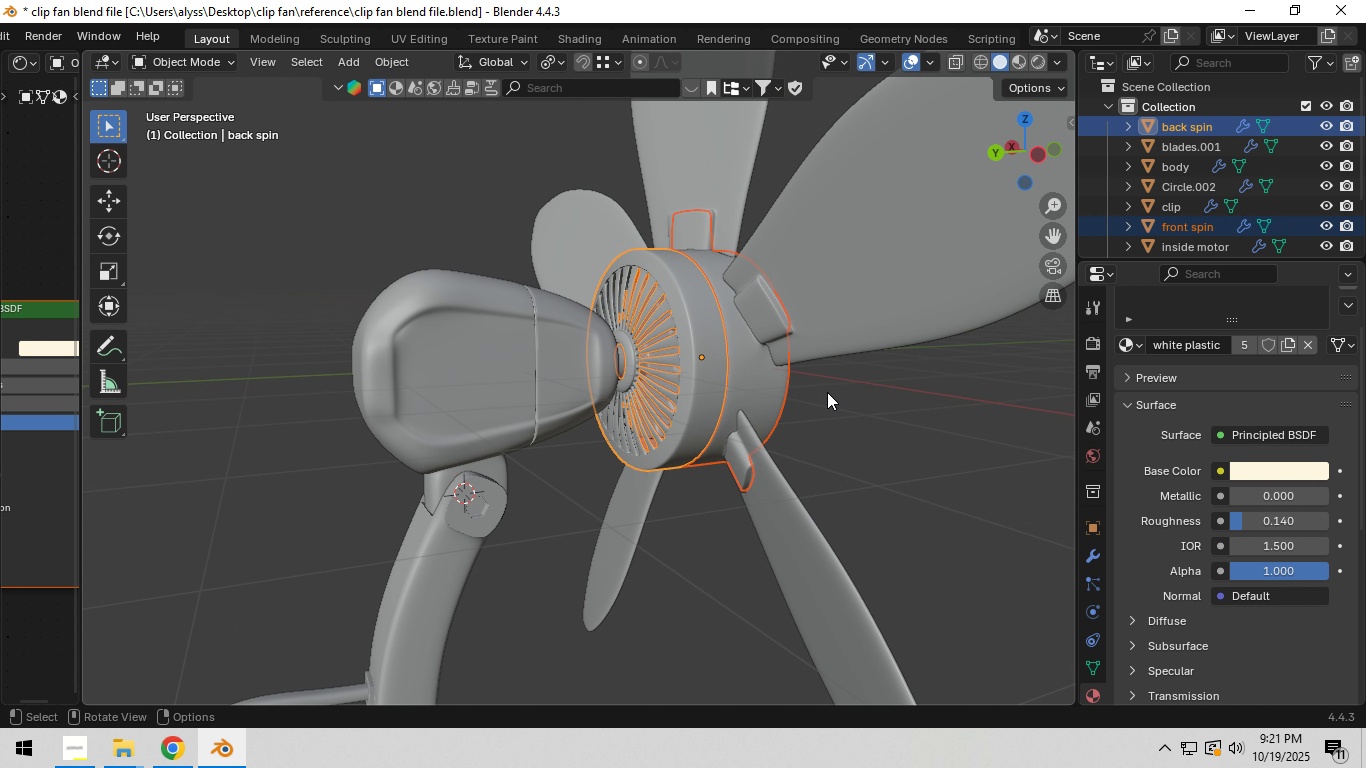 
left_click([828, 312])
 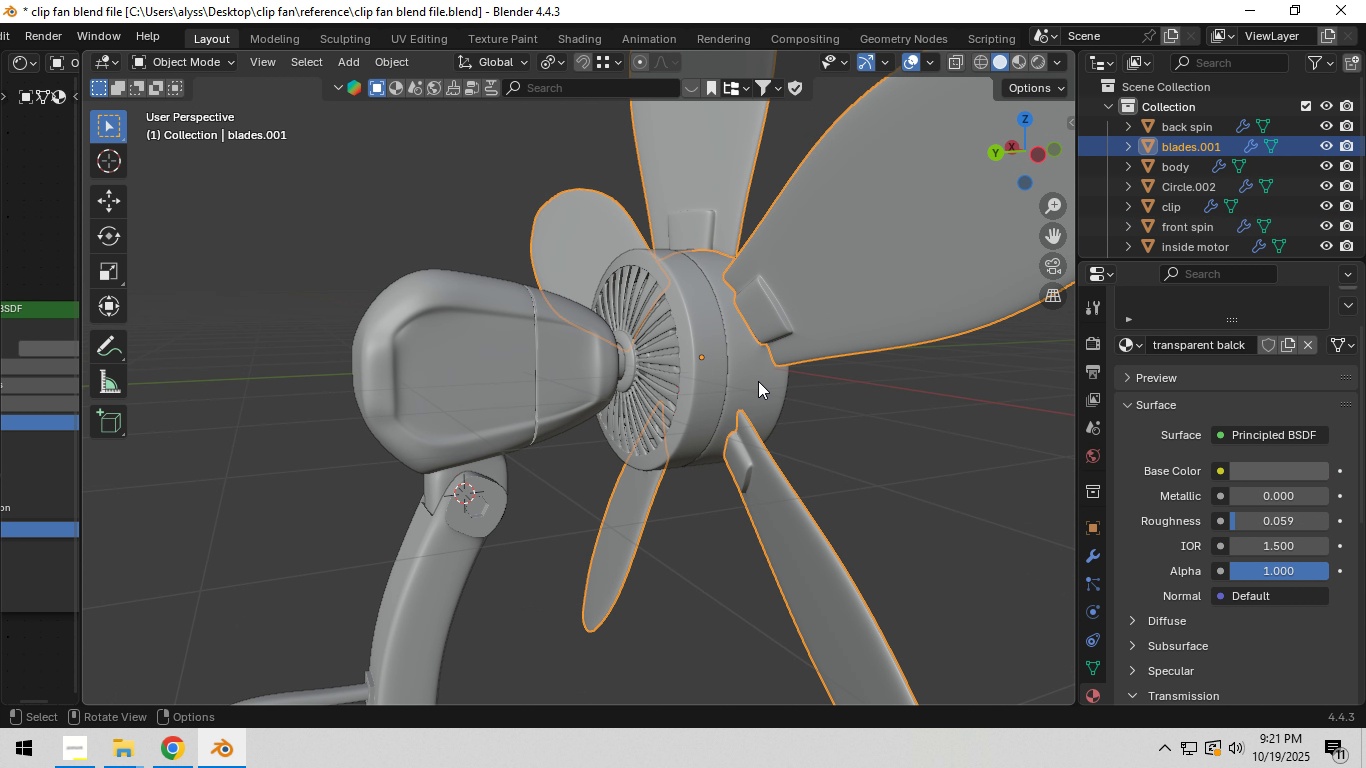 
key(Control+S)